 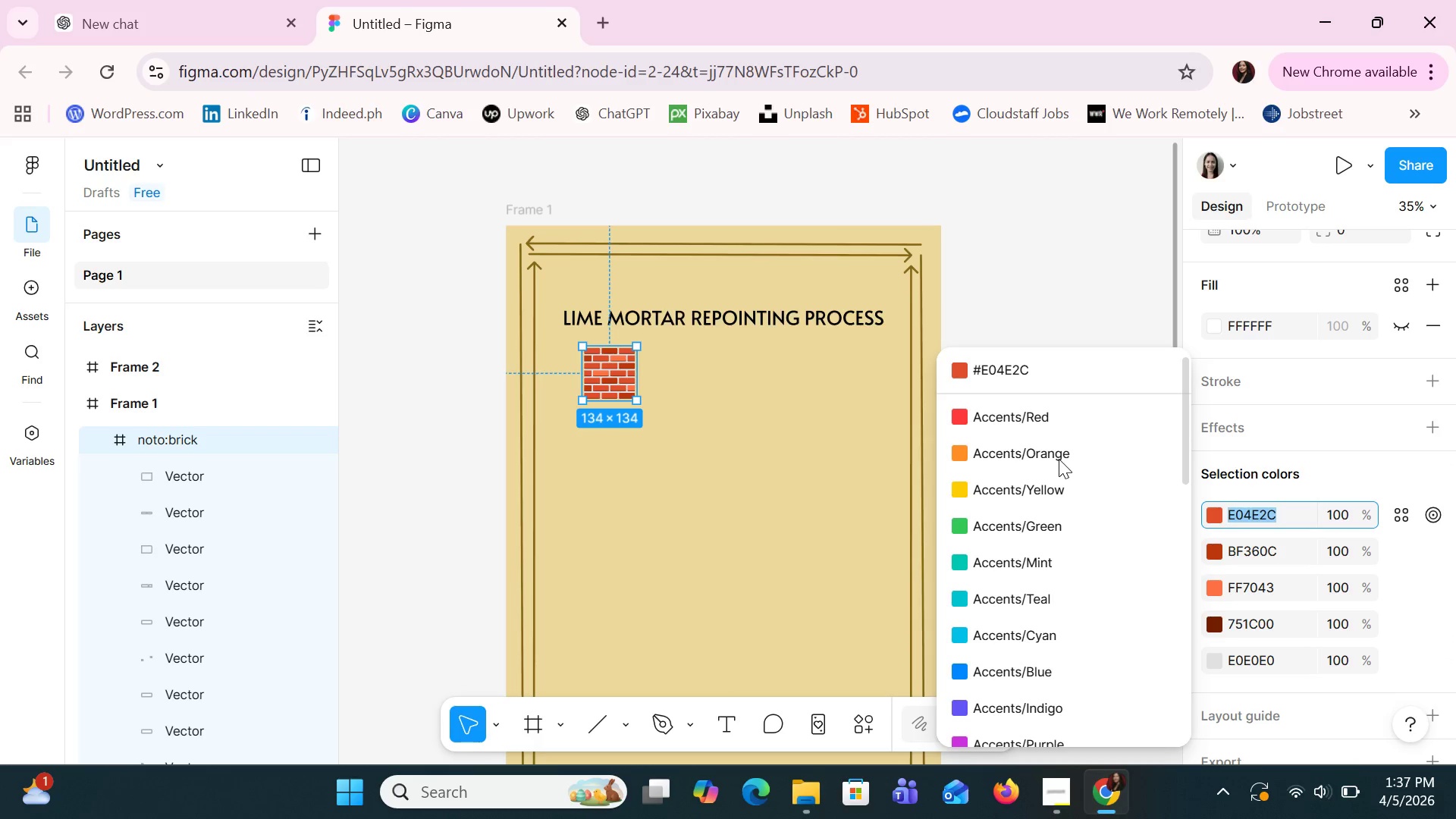 
left_click([1034, 441])
 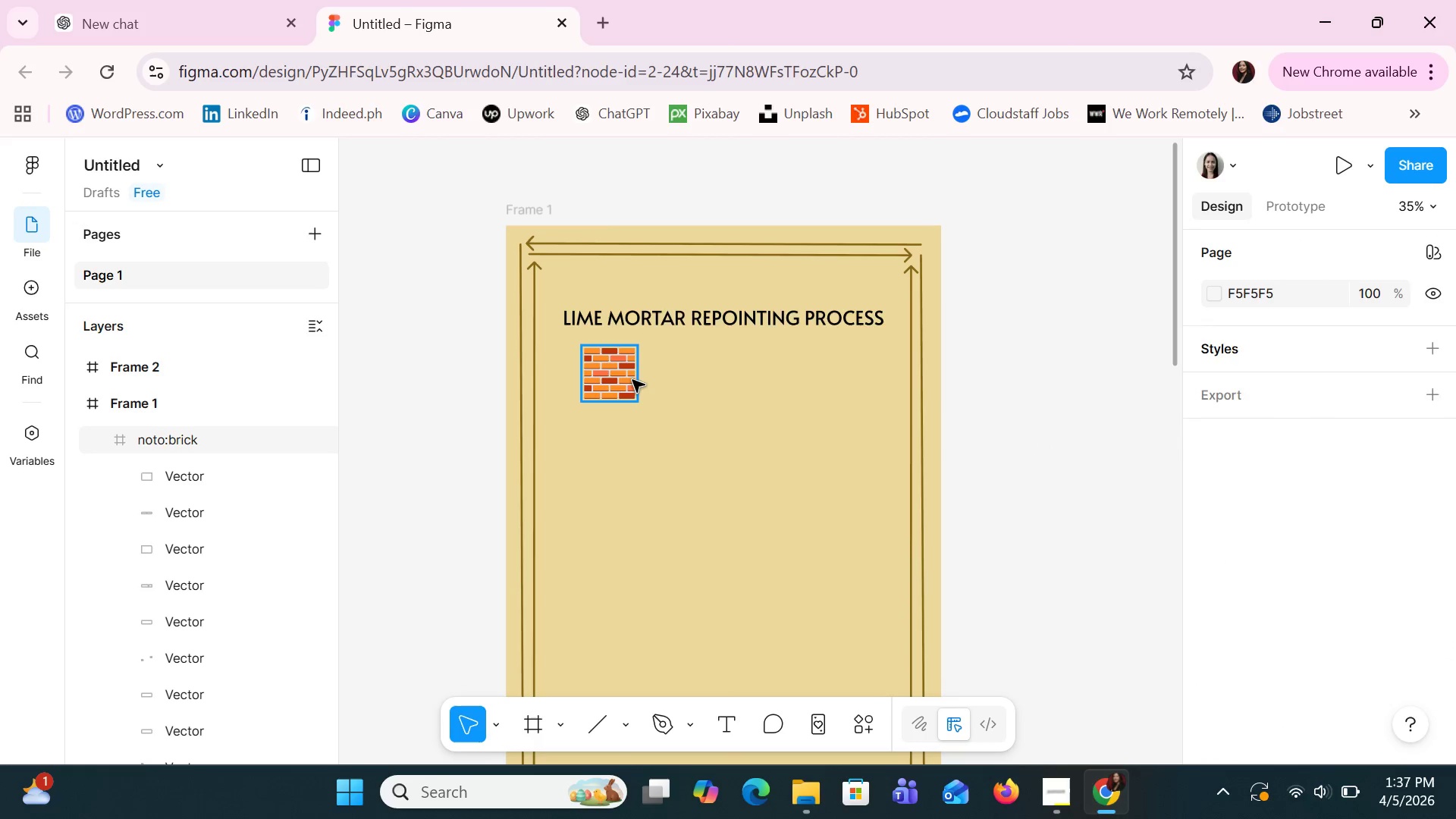 
scroll: coordinate [1320, 558], scroll_direction: down, amount: 1.0
 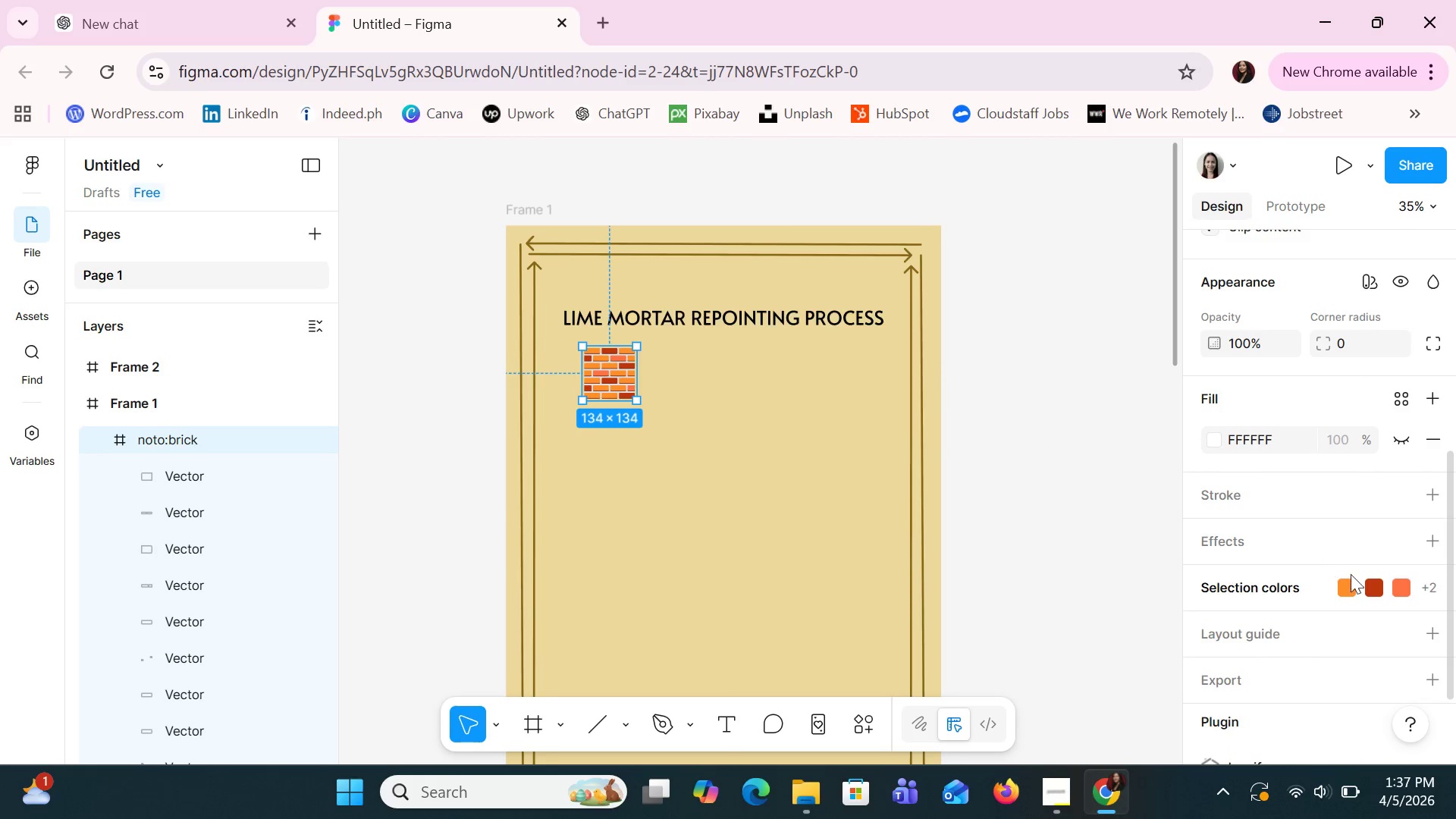 
left_click([1371, 592])
 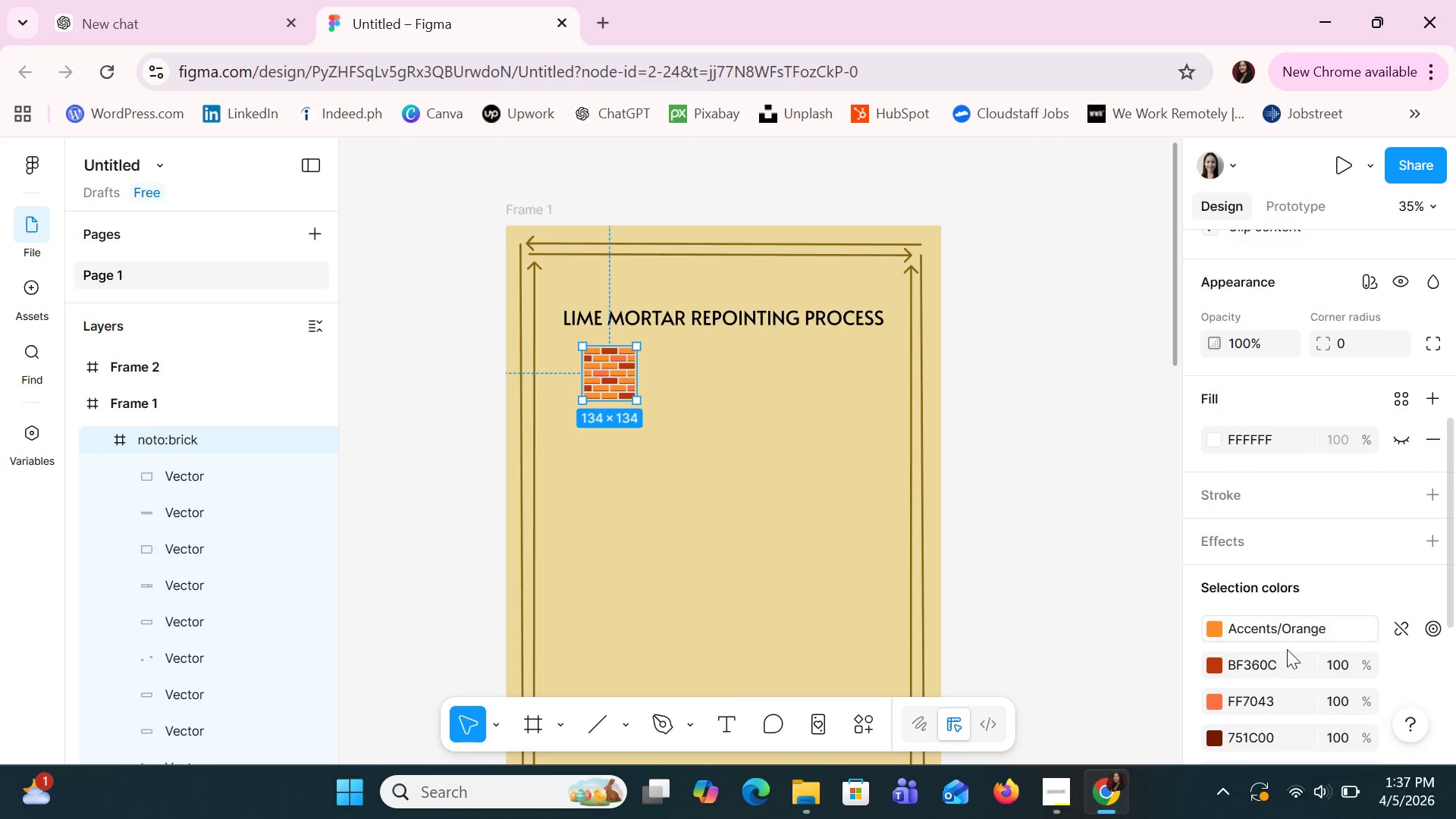 
left_click([1231, 662])
 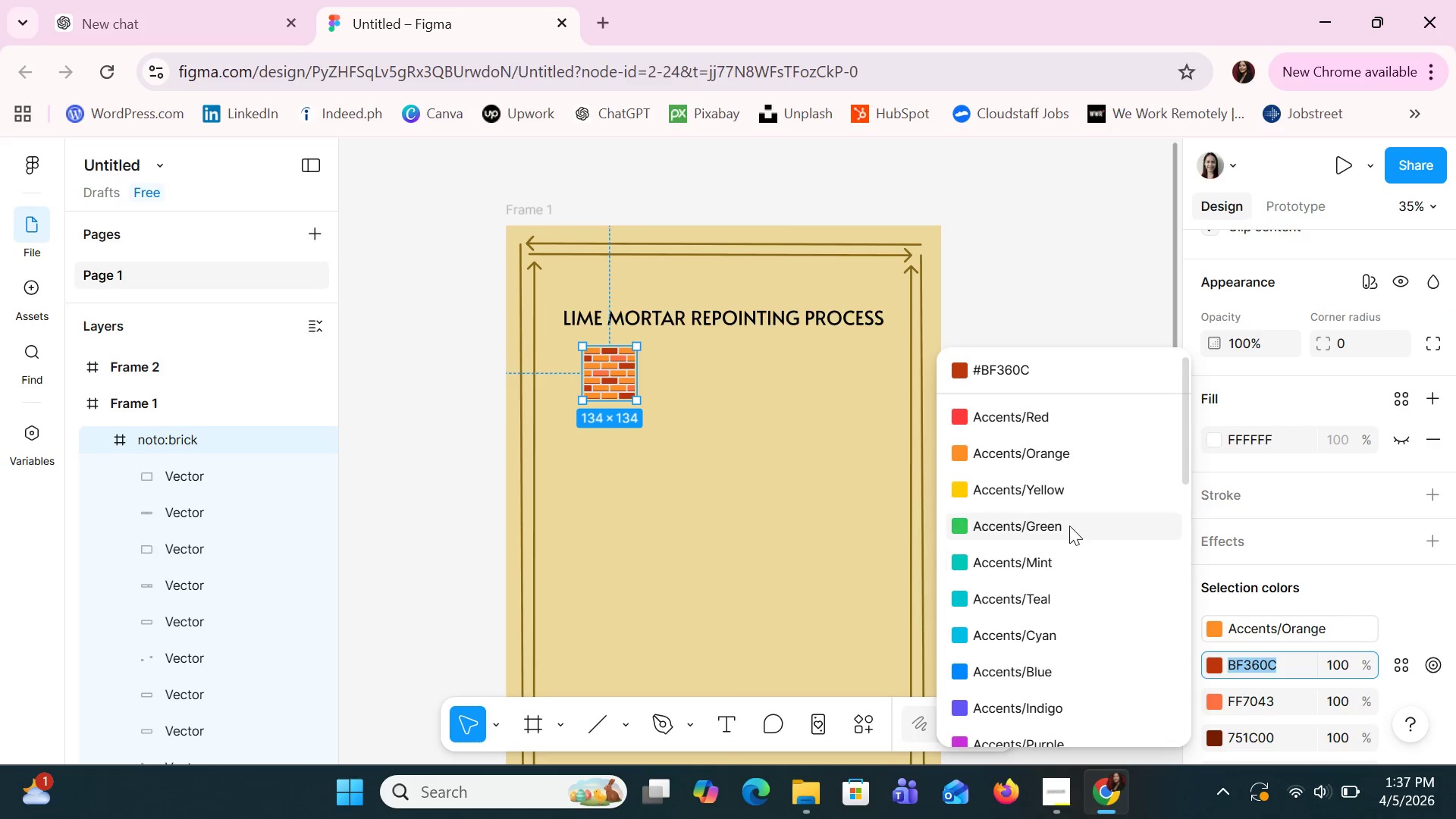 
scroll: coordinate [1066, 526], scroll_direction: down, amount: 2.0
 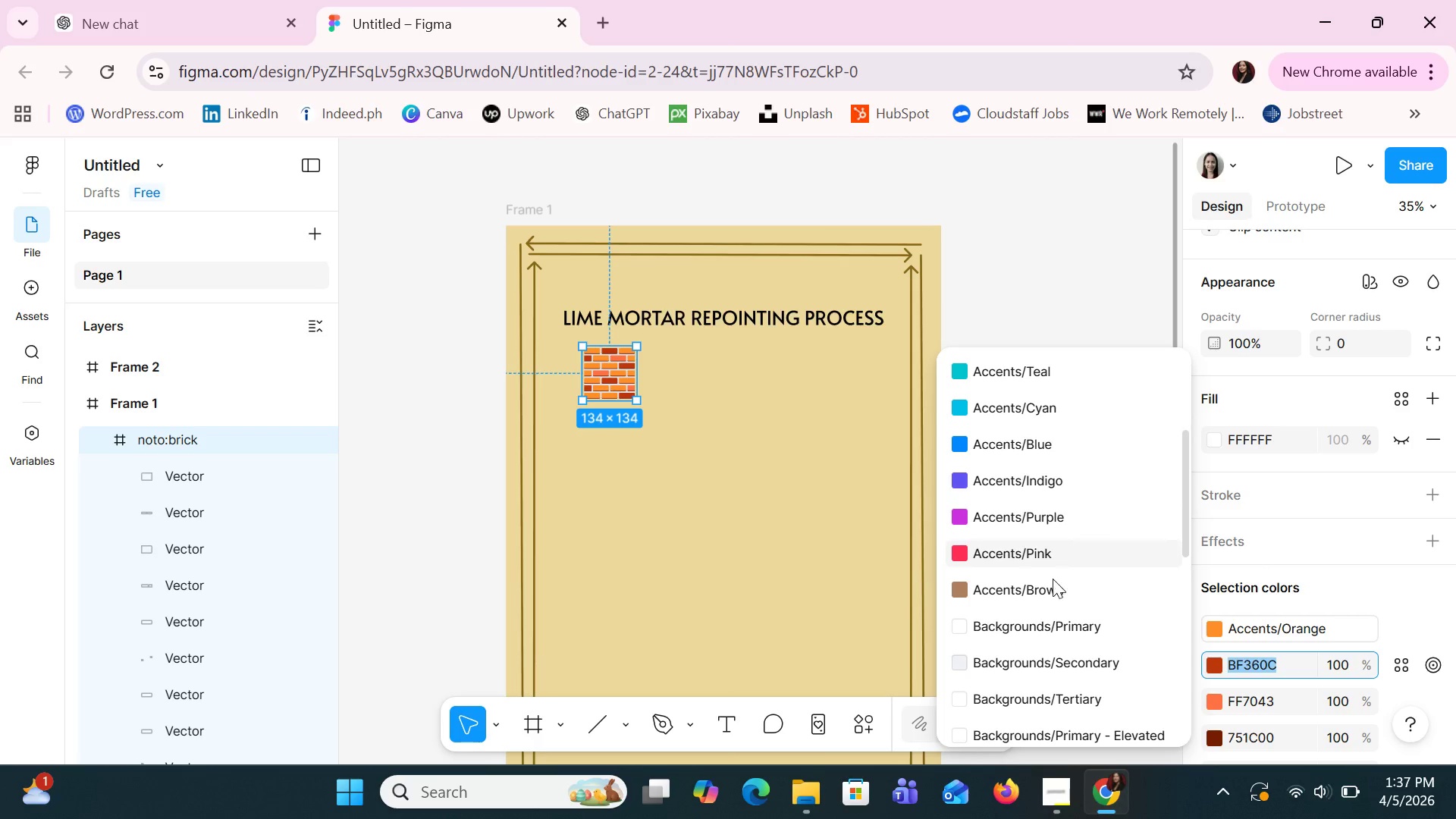 
left_click([1046, 592])
 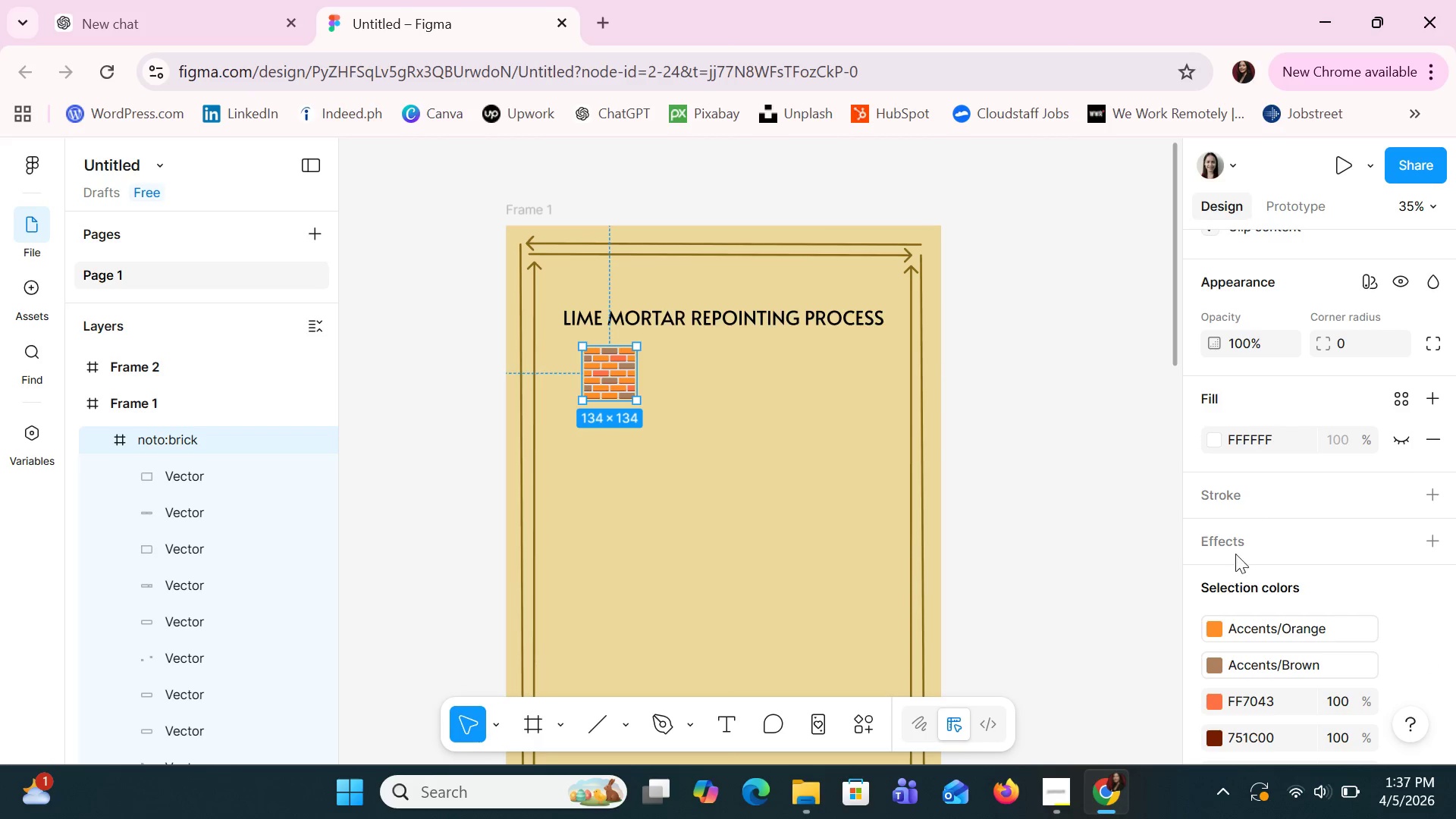 
scroll: coordinate [1241, 548], scroll_direction: down, amount: 2.0
 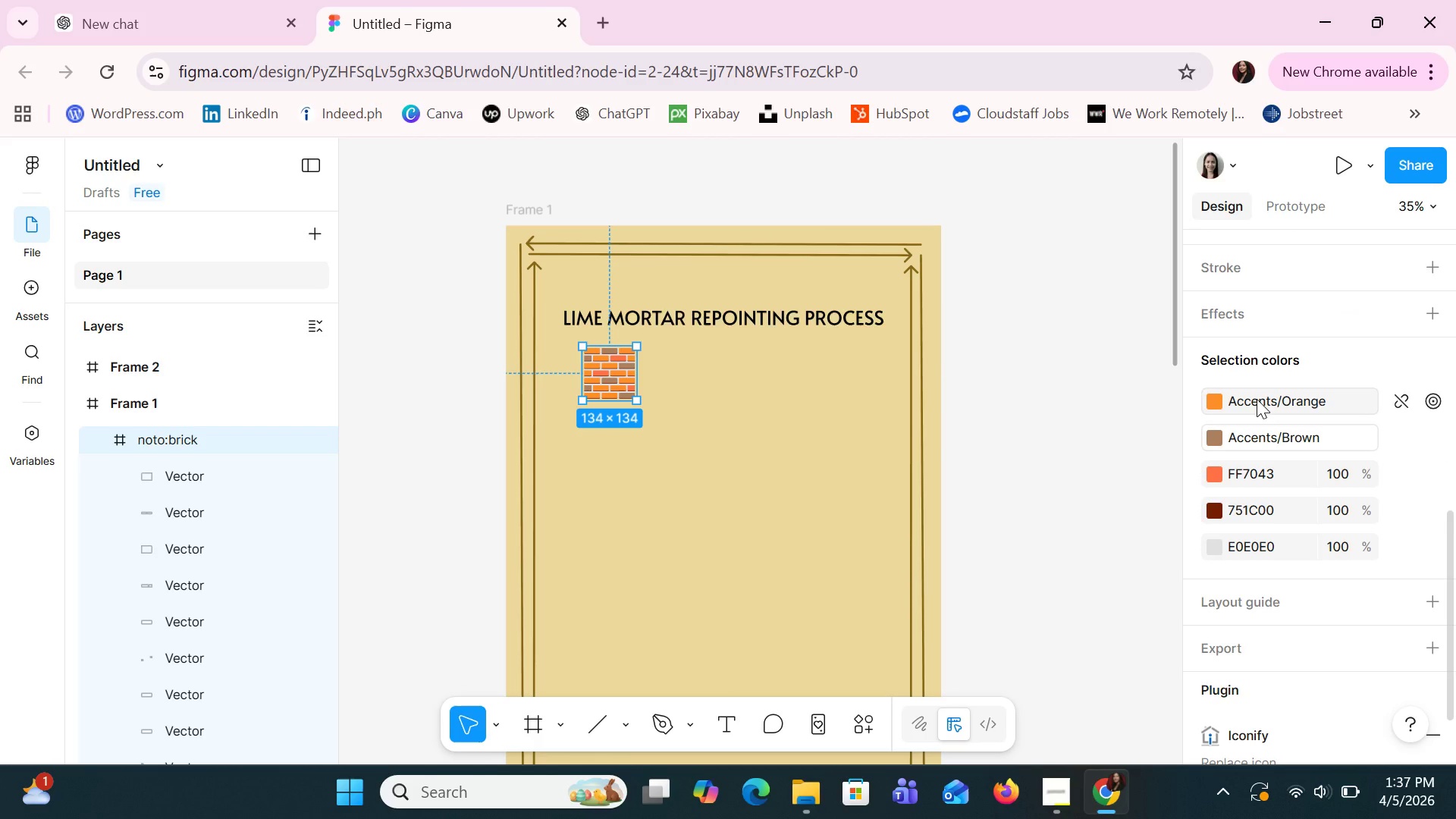 
left_click([1257, 399])
 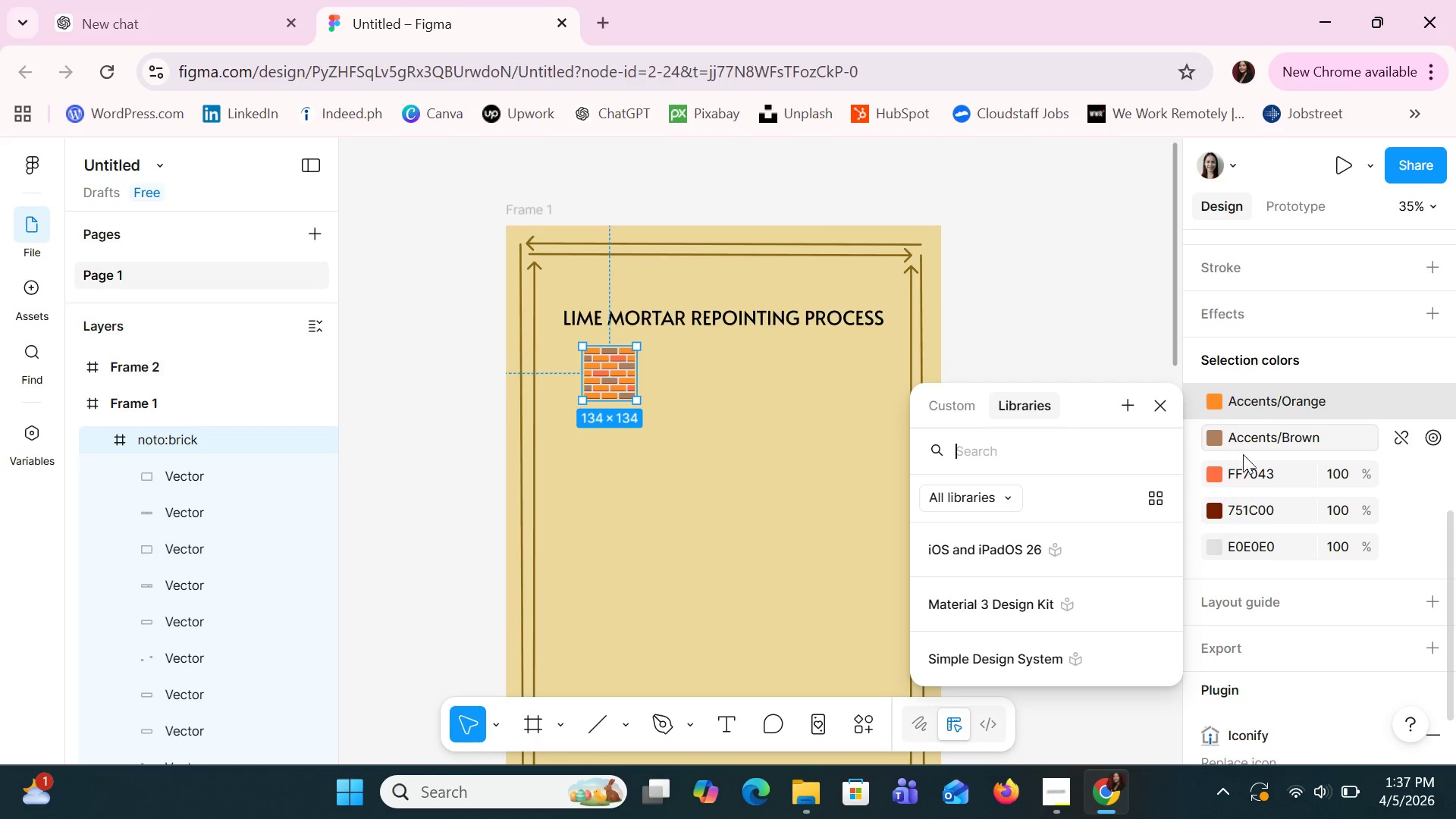 
left_click([728, 416])
 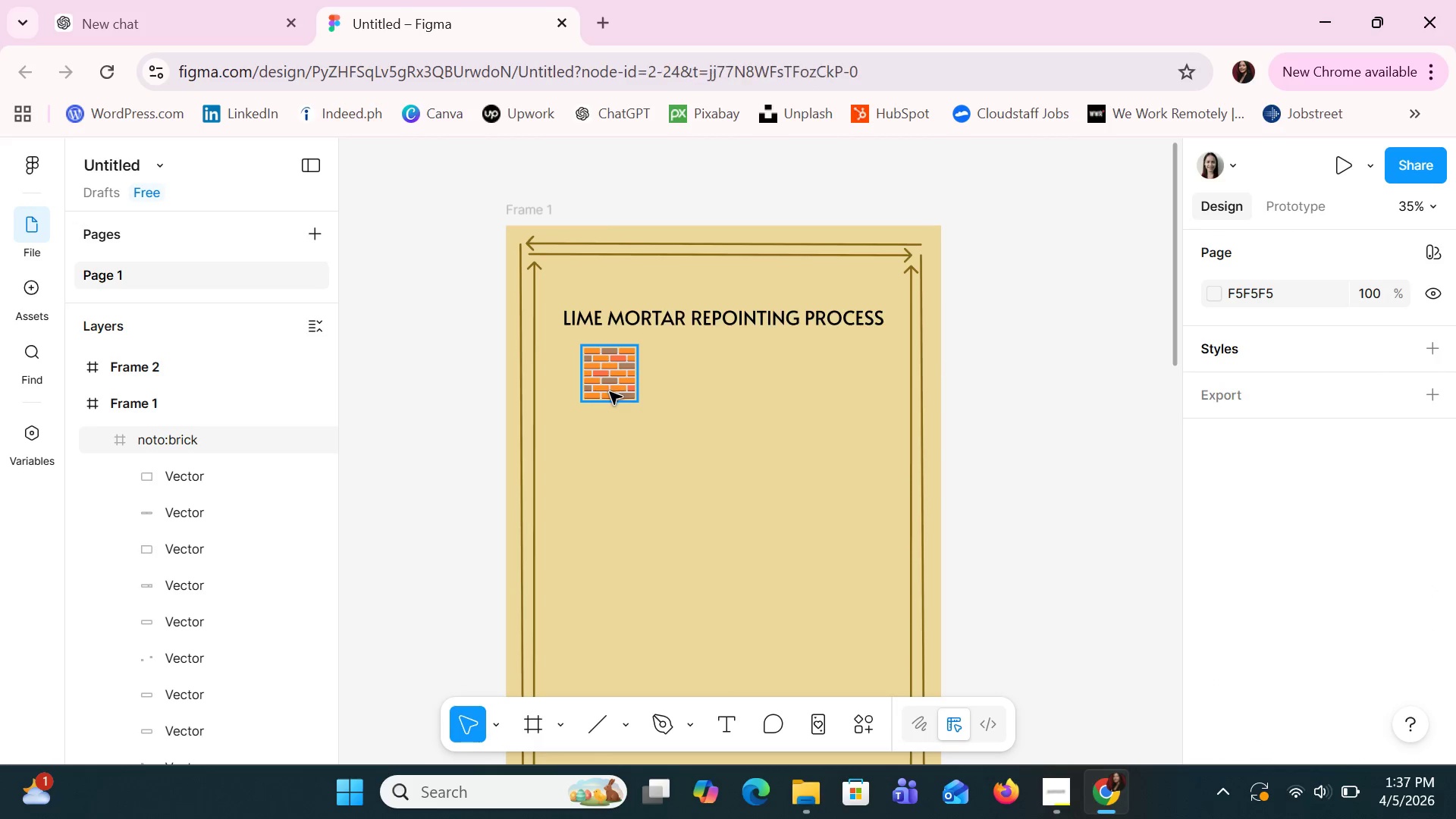 
scroll: coordinate [1305, 538], scroll_direction: down, amount: 5.0
 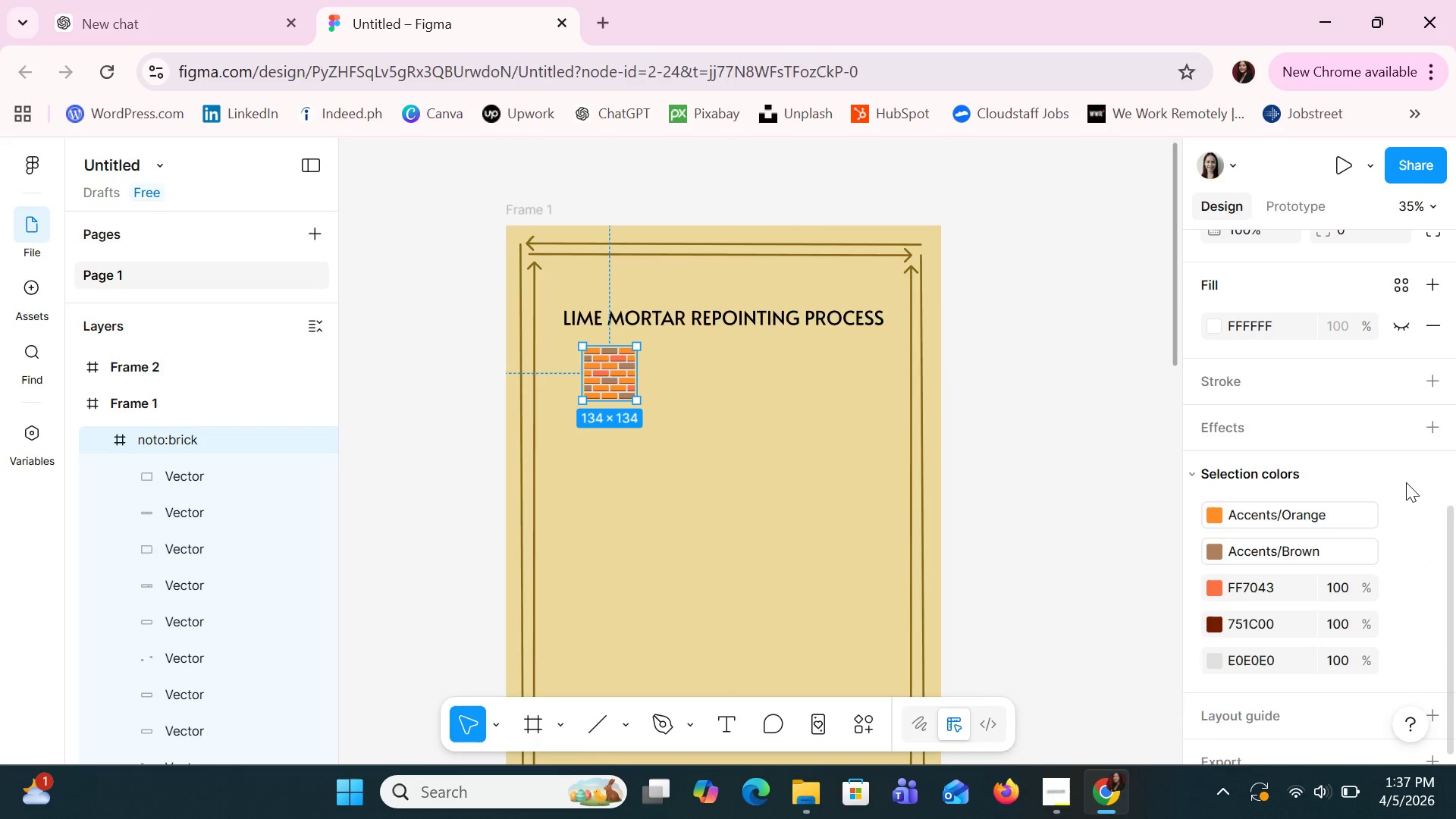 
left_click([1406, 482])
 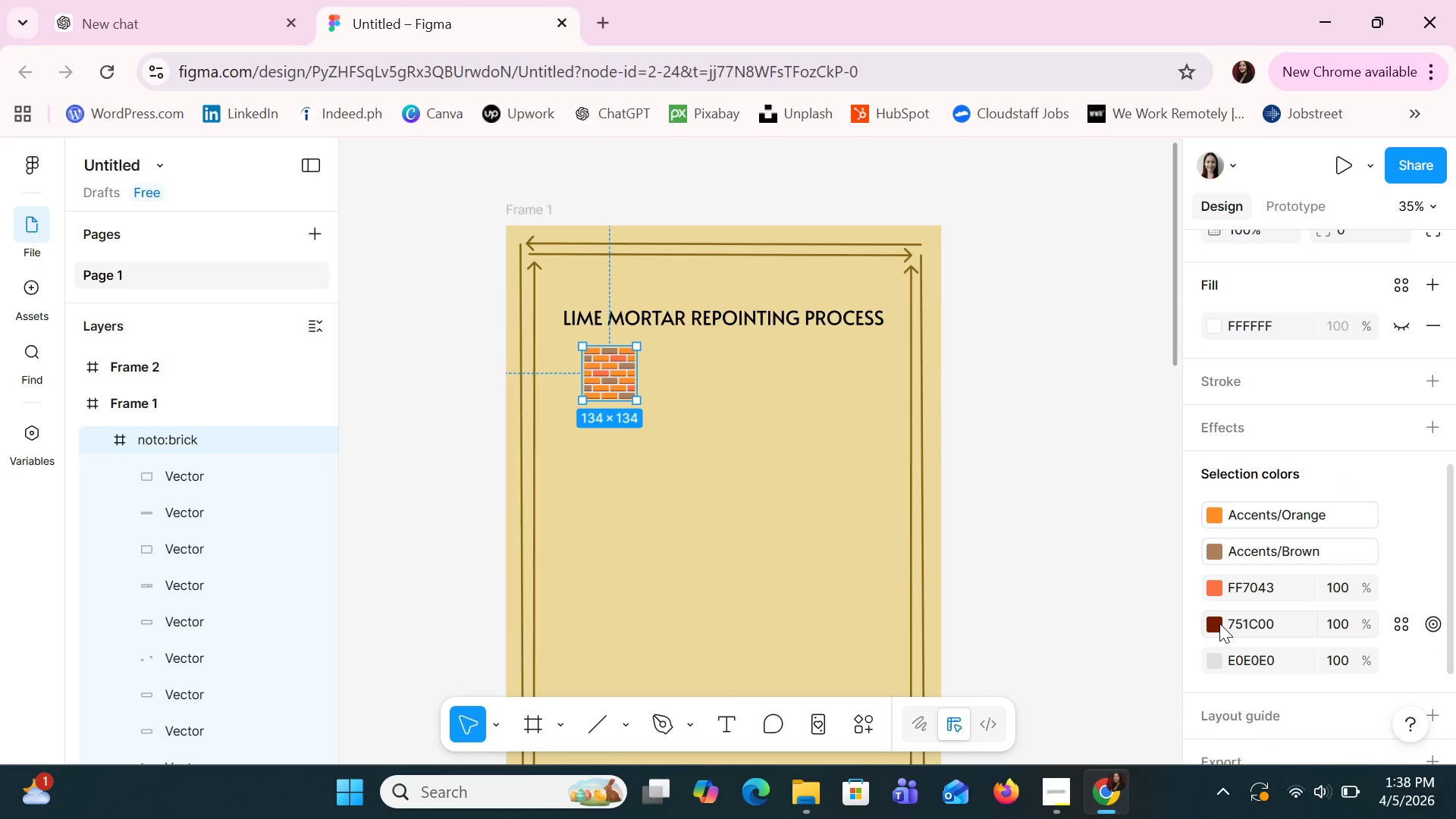 
left_click([1216, 623])
 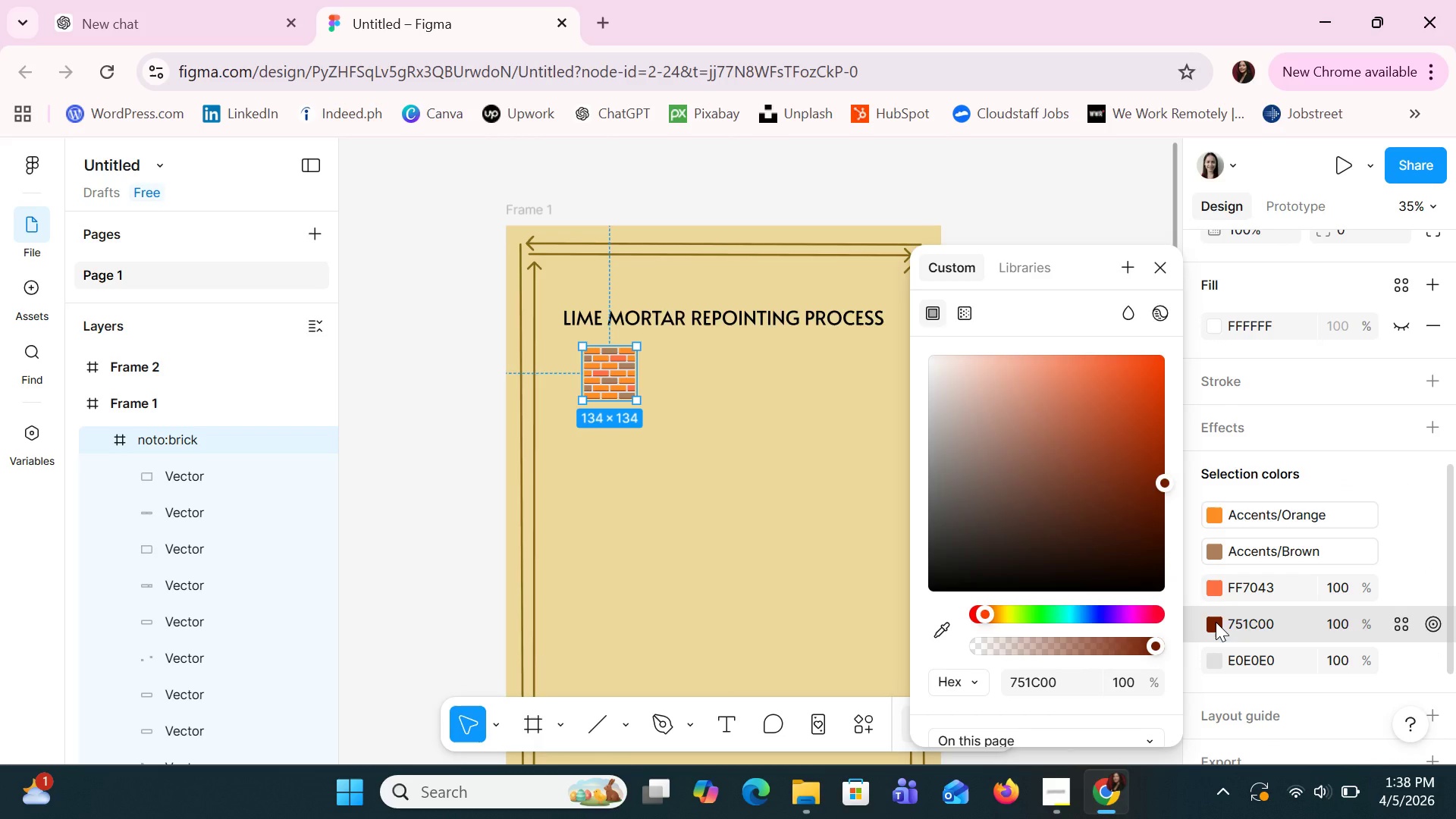 
left_click([1216, 622])
 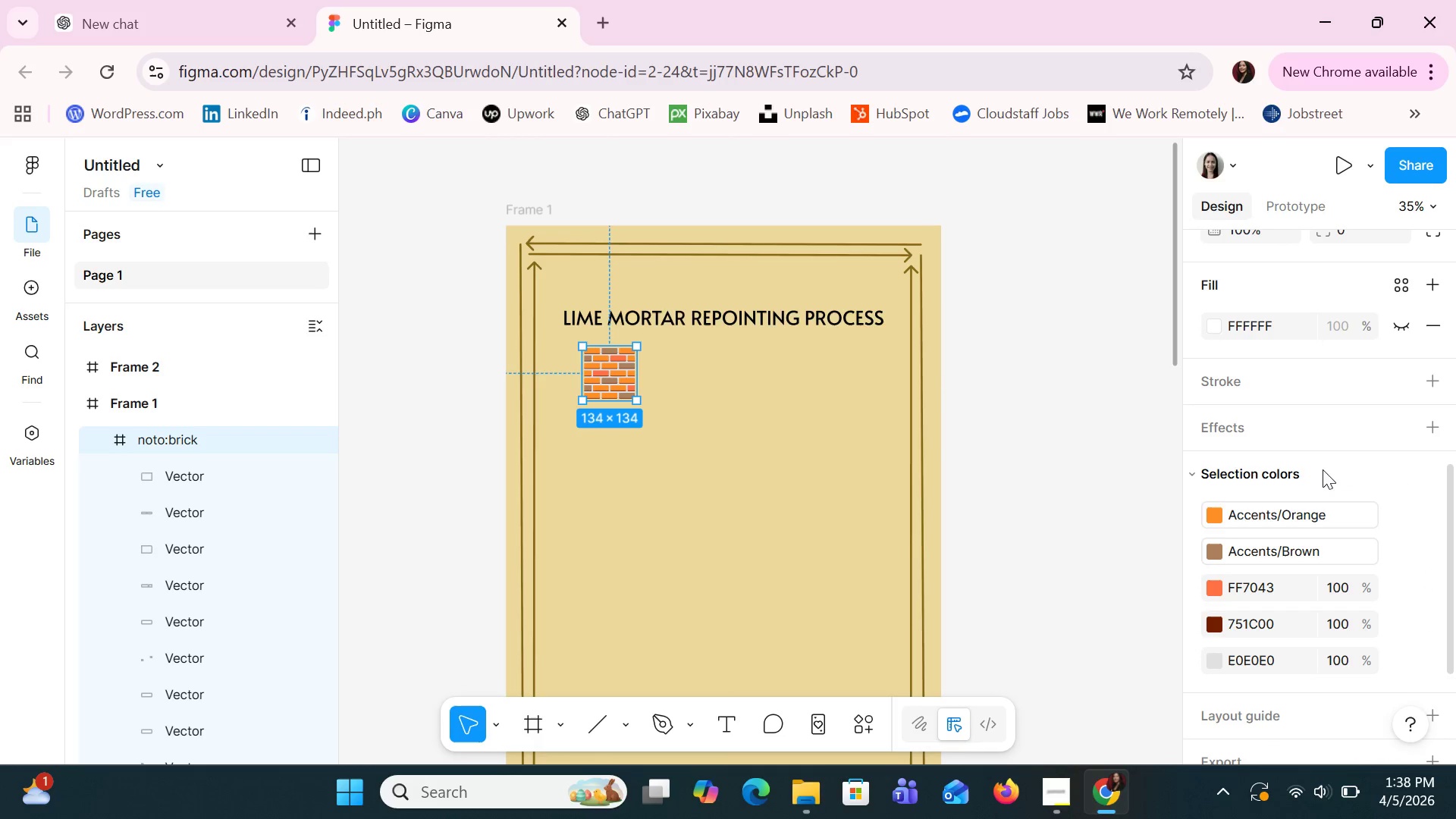 
left_click([1335, 477])
 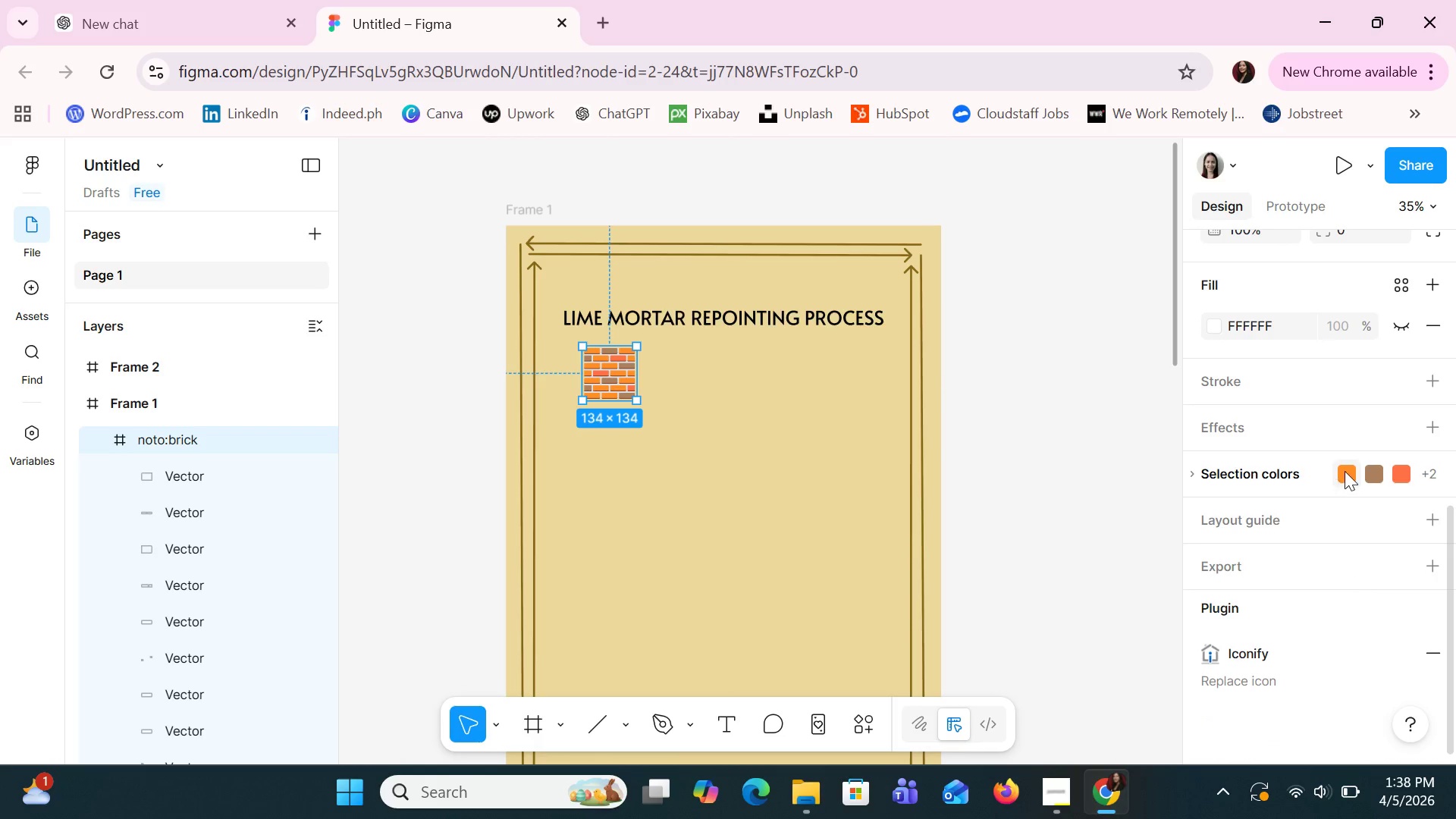 
left_click([1345, 471])
 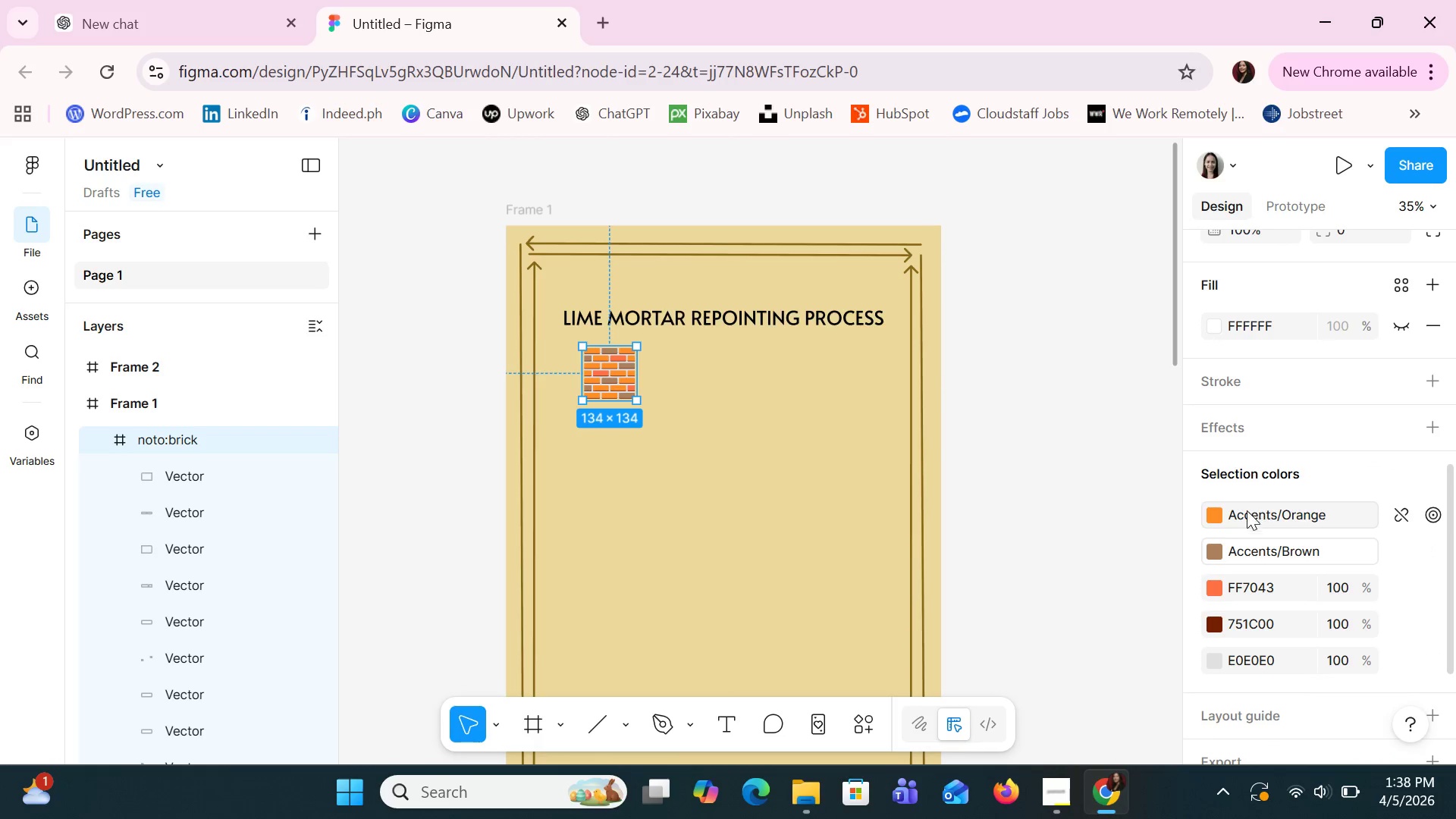 
left_click([1244, 513])
 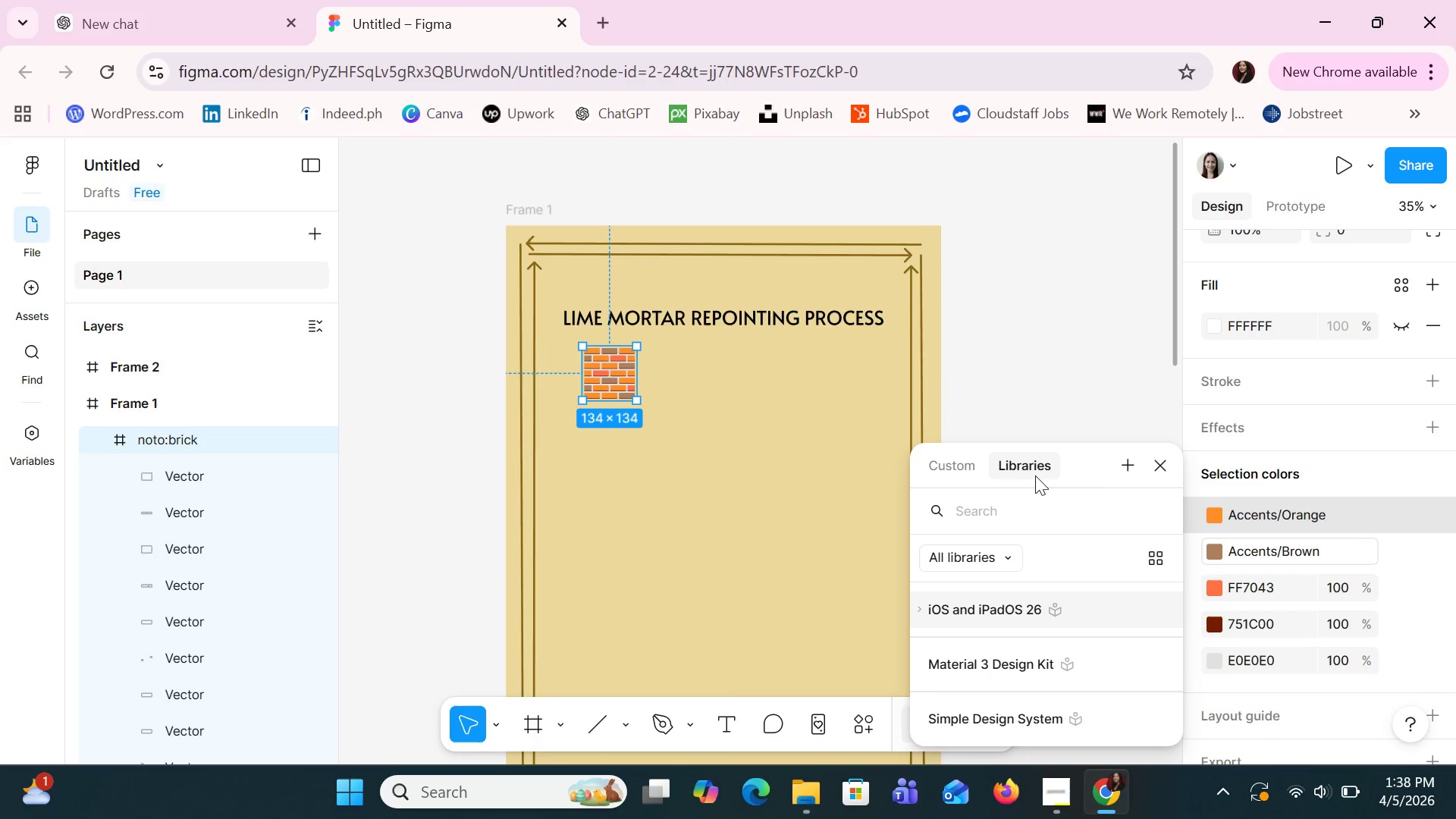 
left_click([1241, 551])
 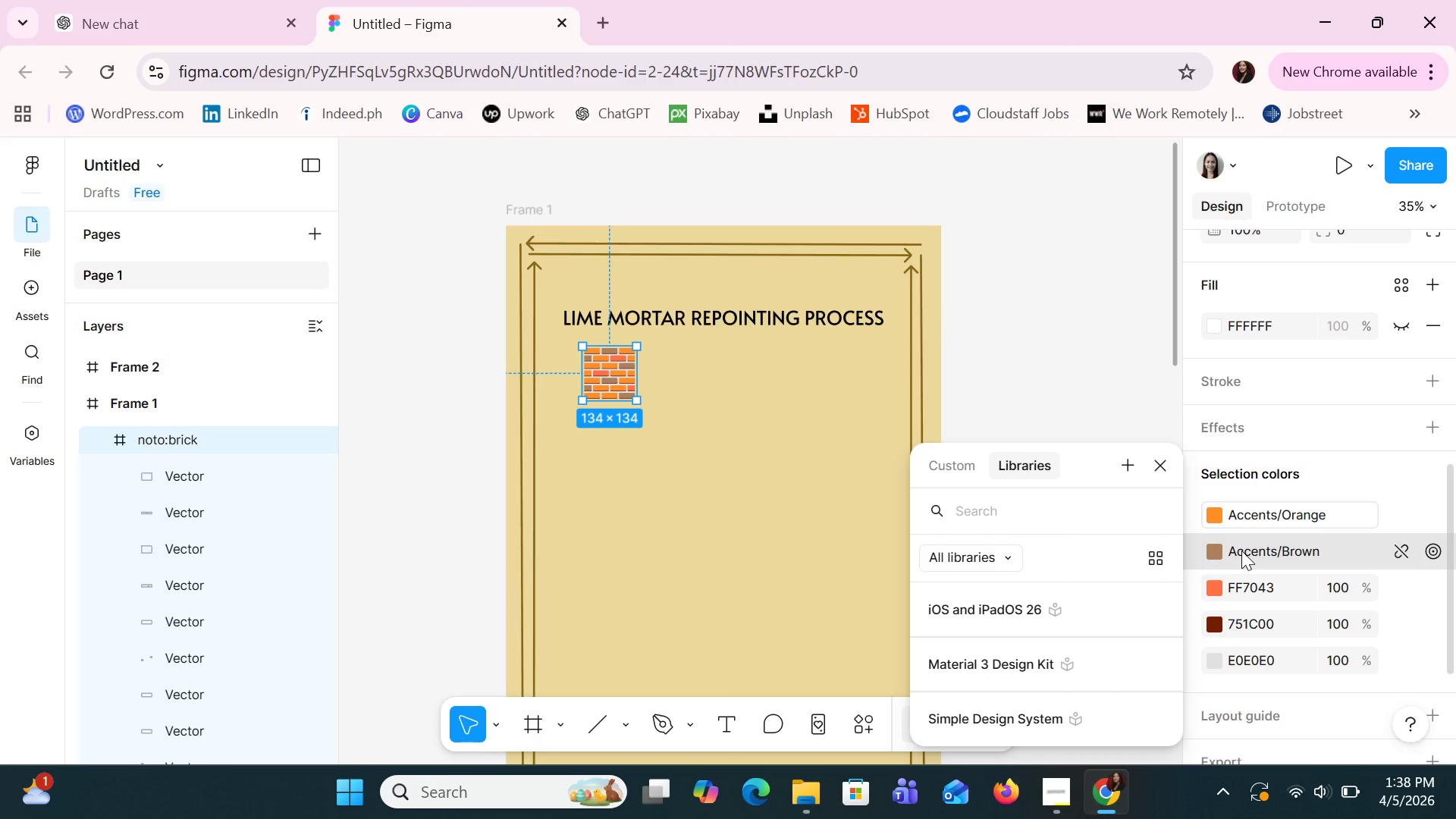 
double_click([1241, 551])
 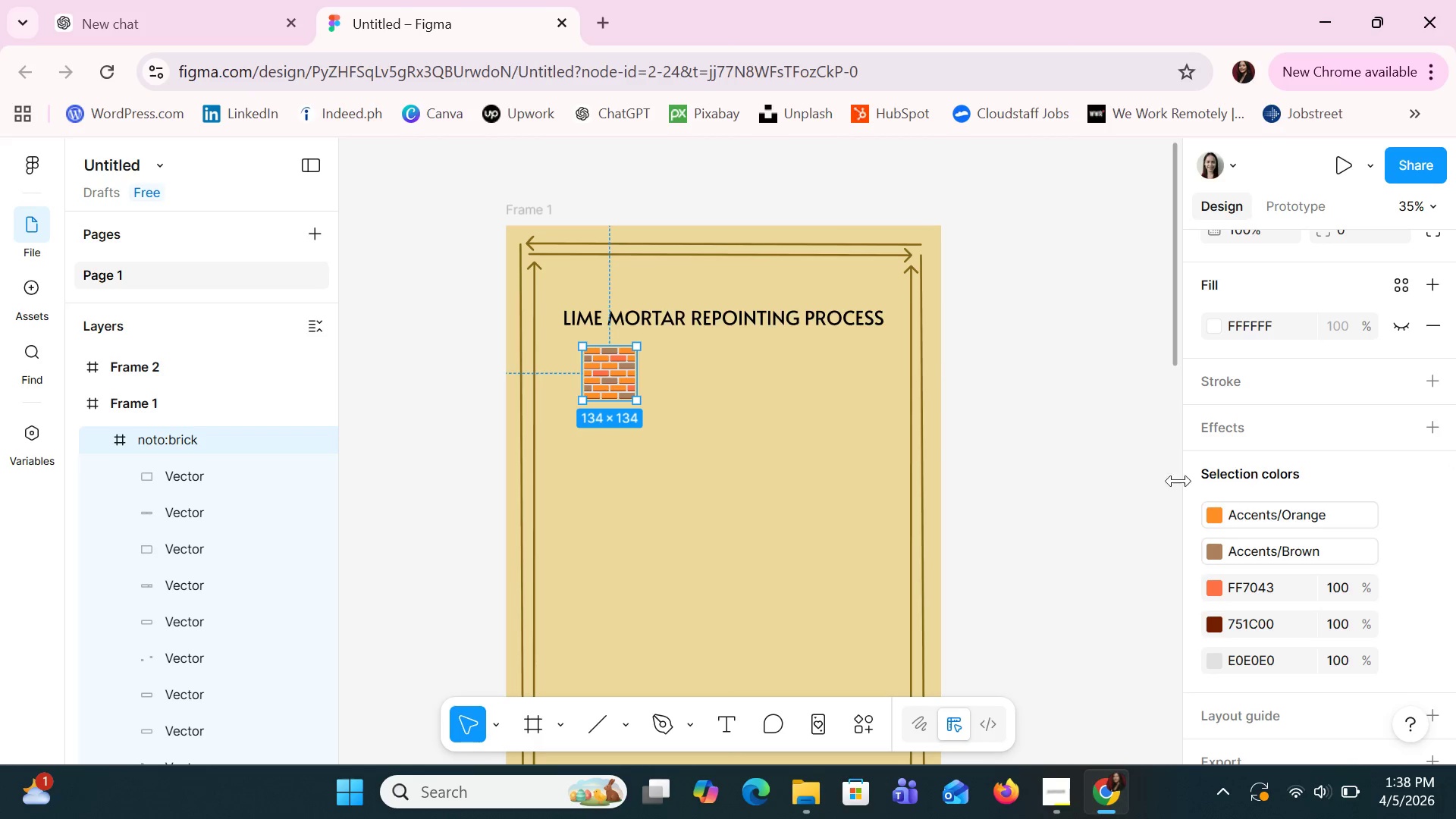 
double_click([1219, 509])
 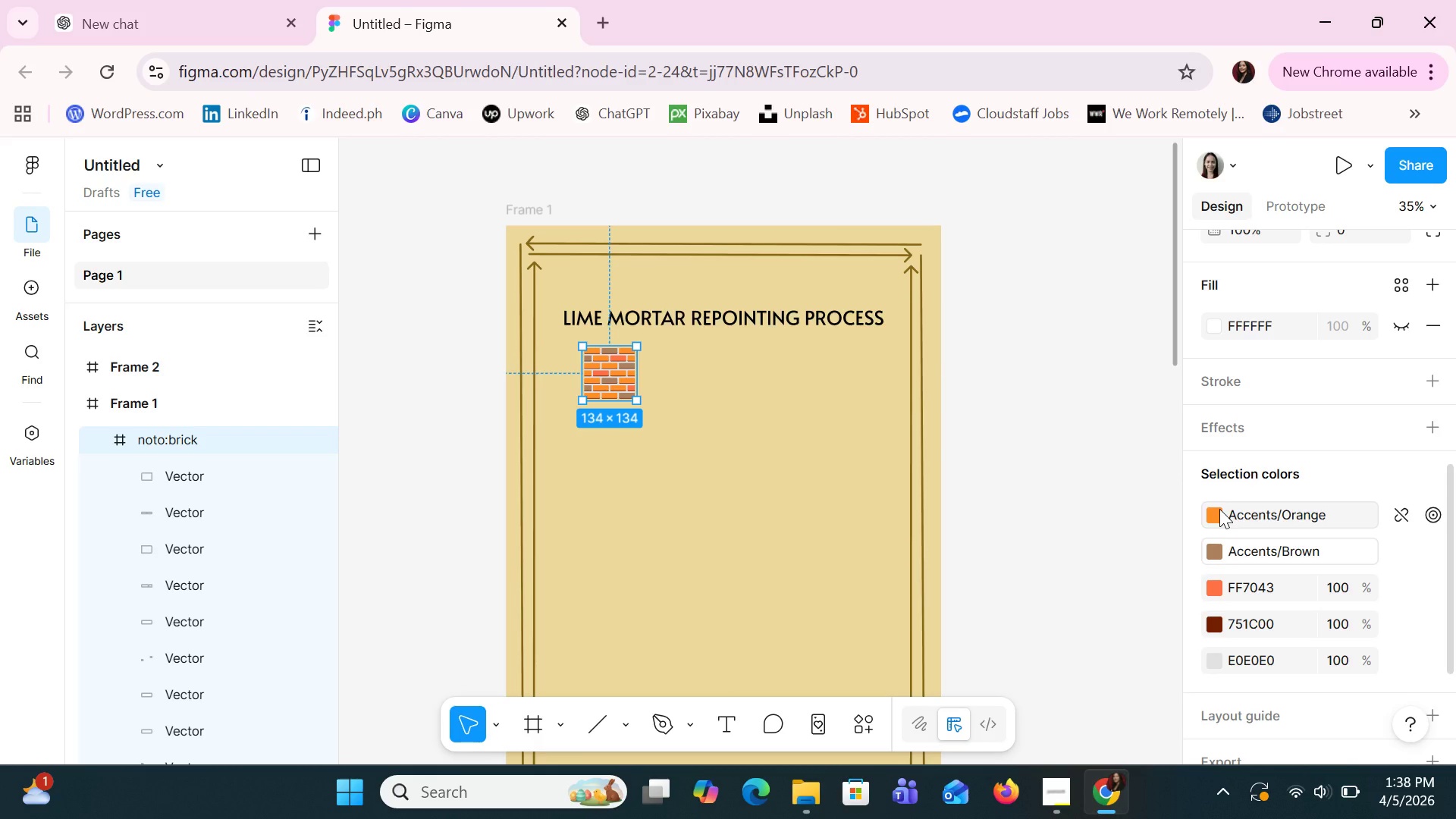 
triple_click([1219, 509])
 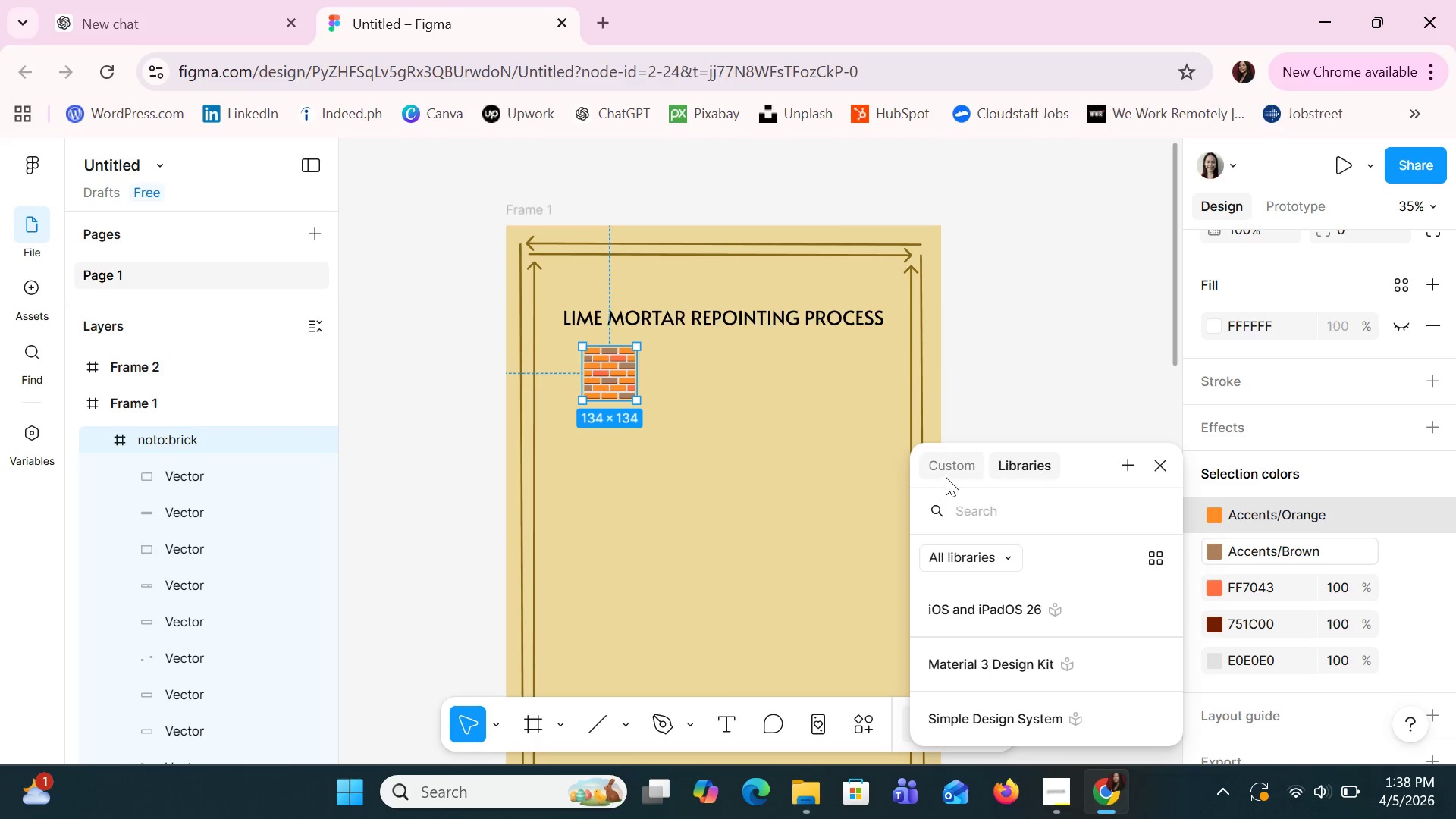 
left_click([946, 477])
 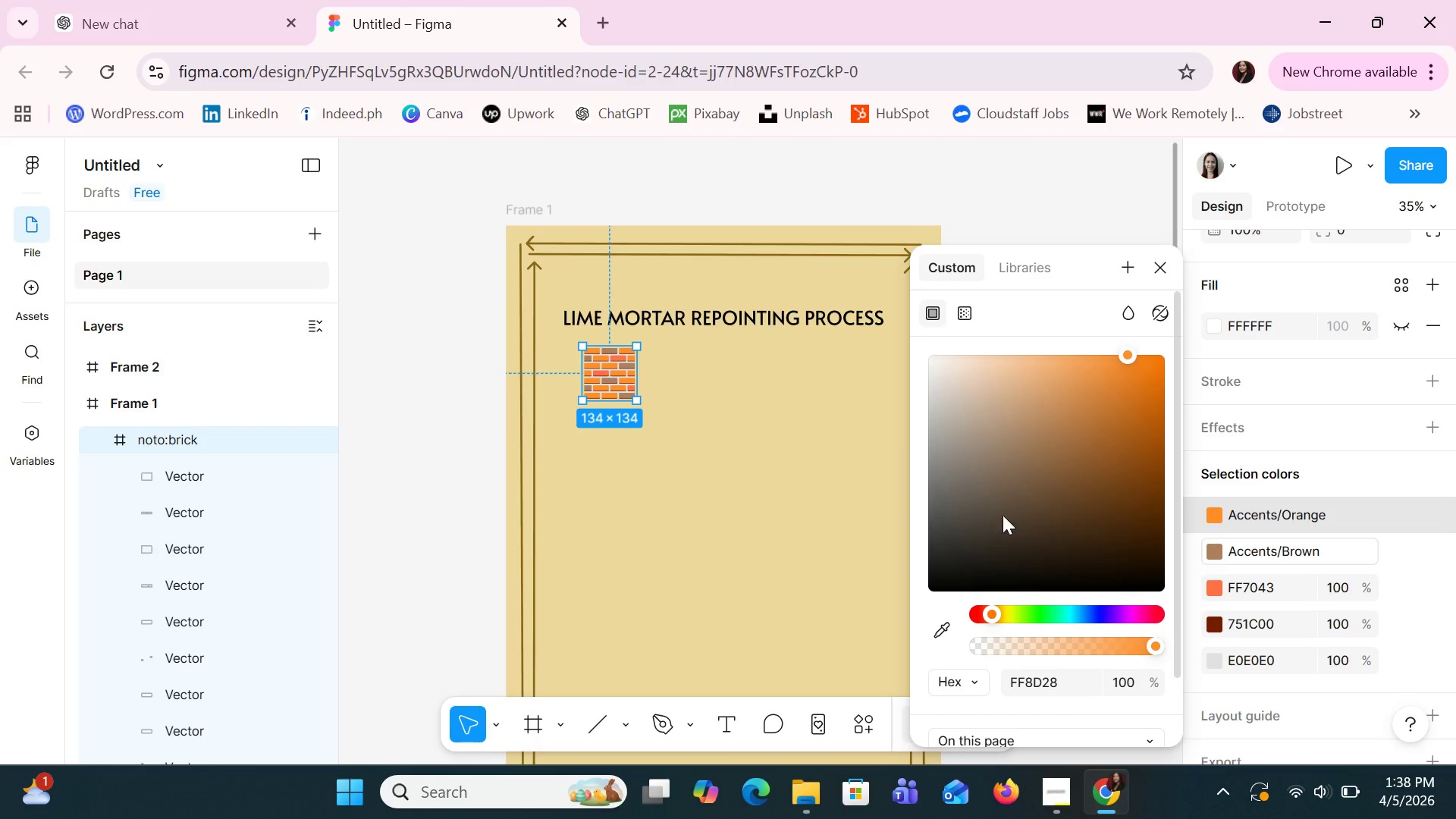 
left_click([946, 477])
 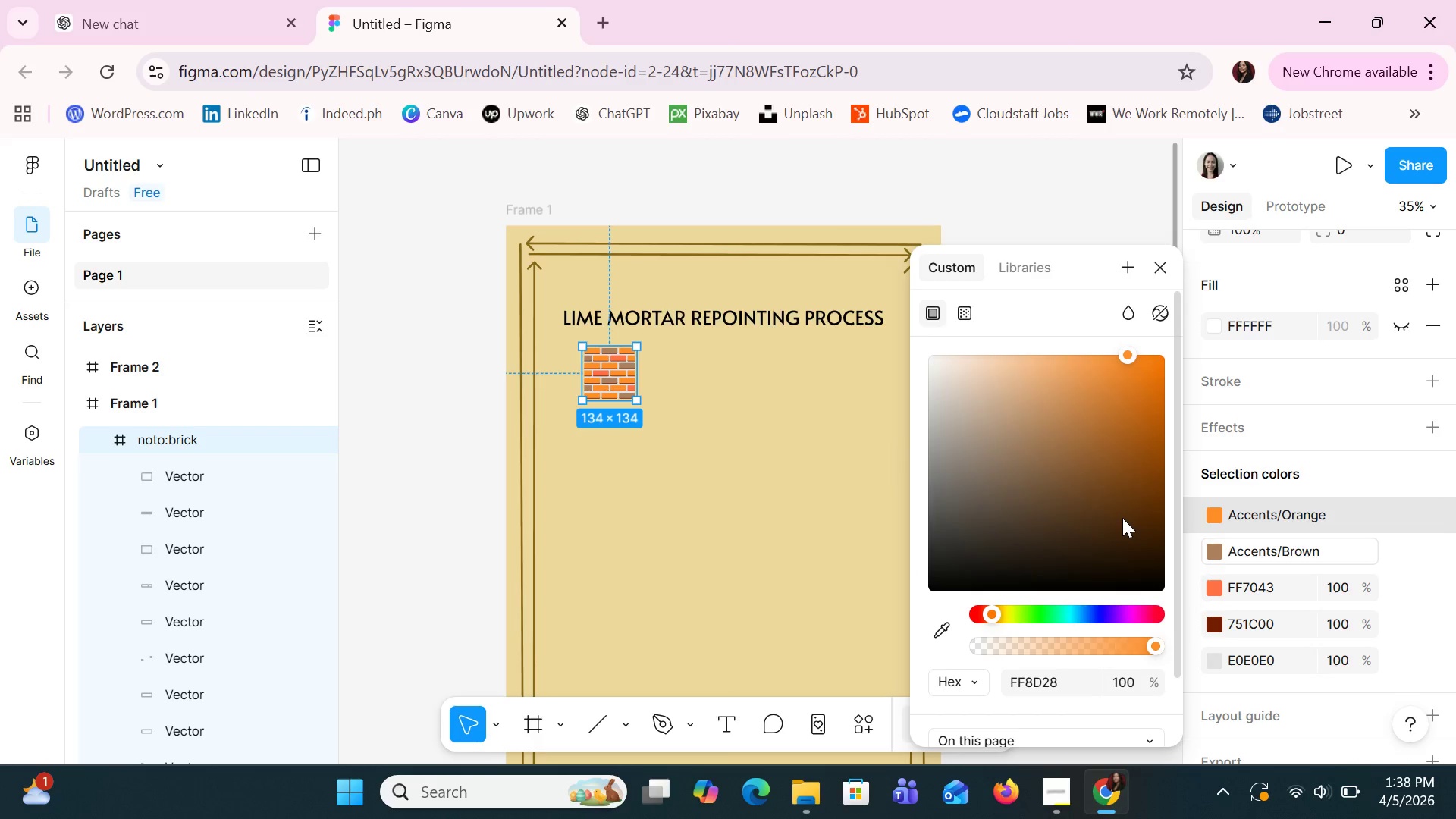 
left_click([1122, 518])
 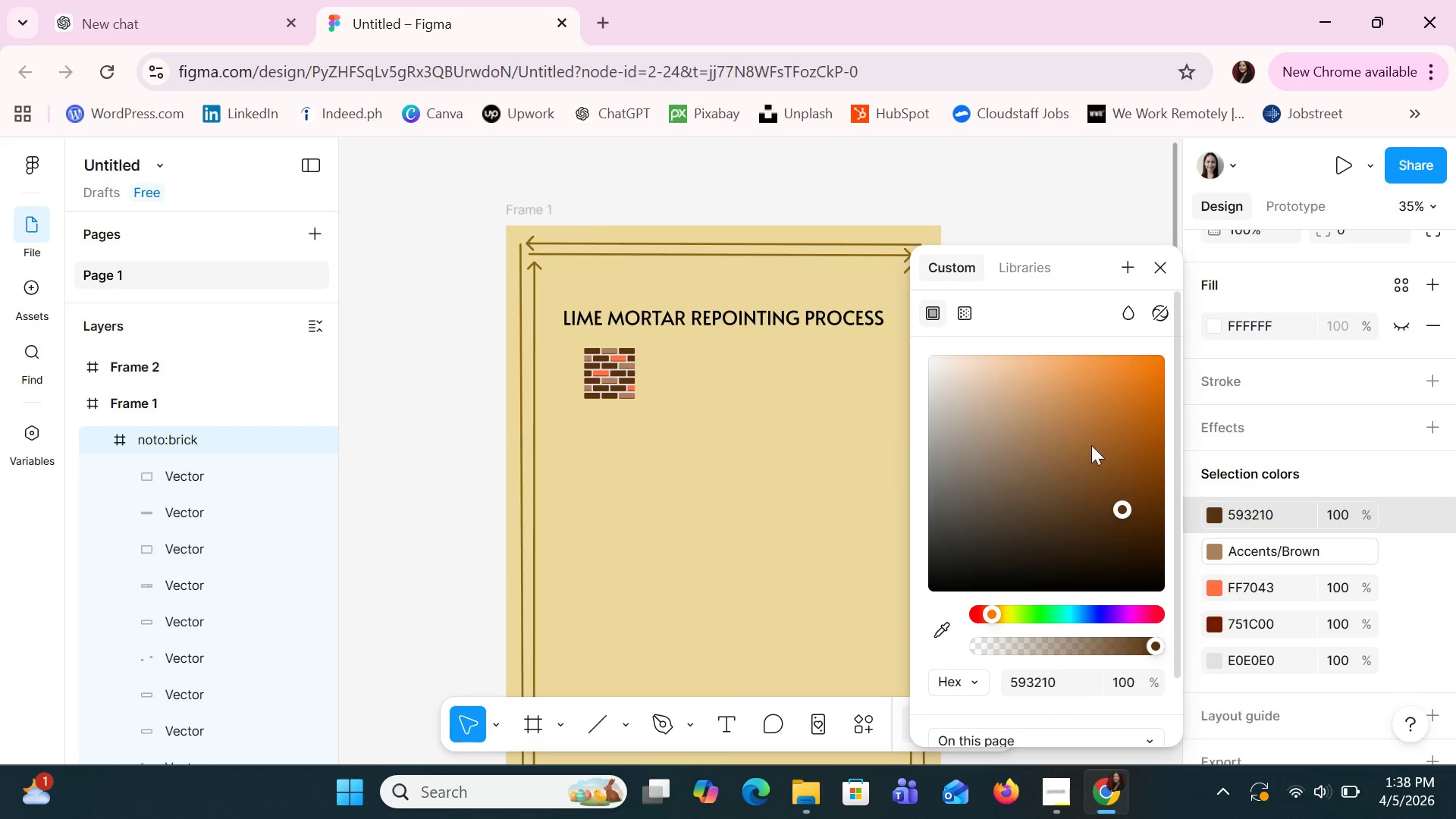 
left_click([1089, 432])
 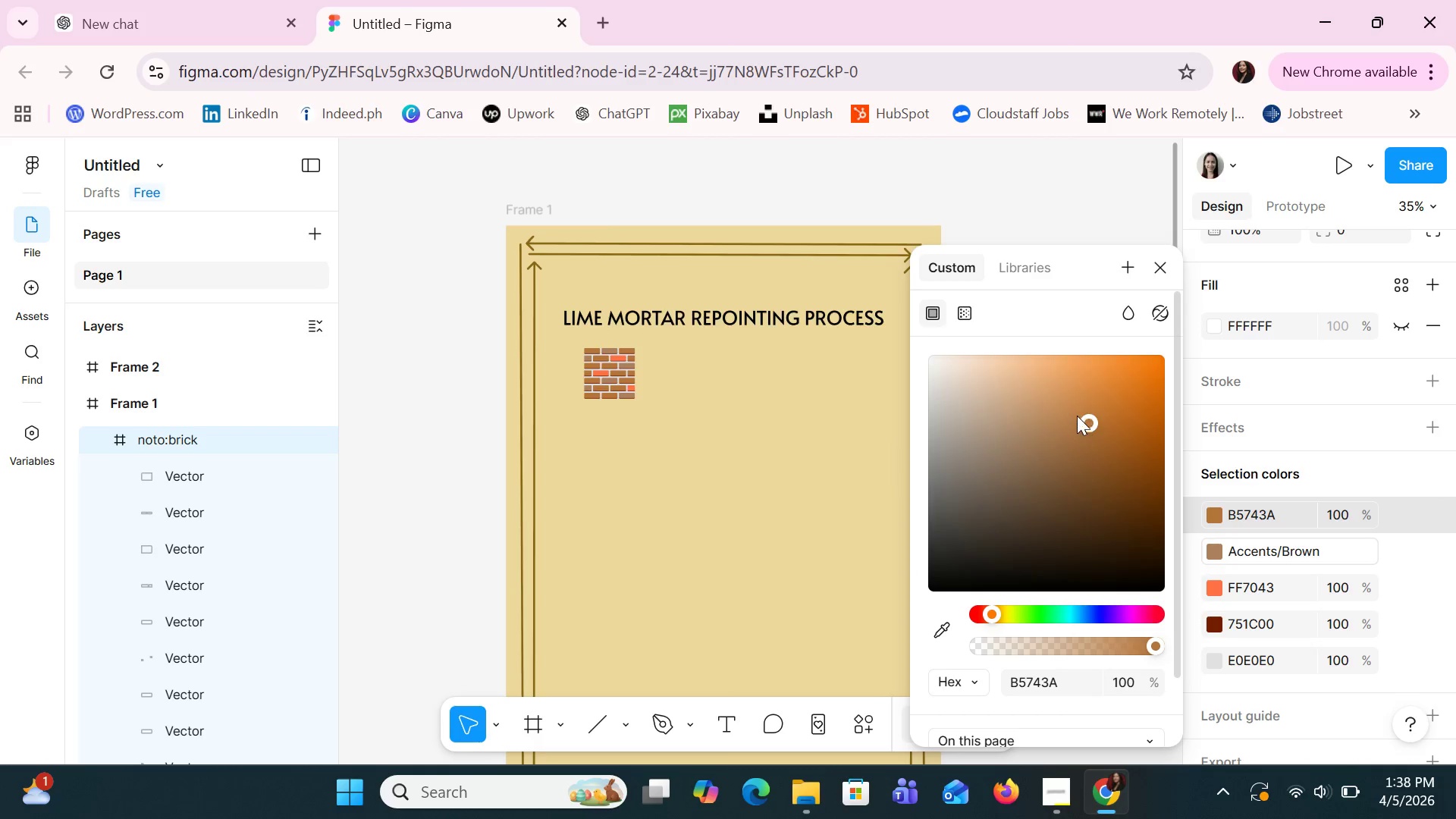 
left_click([1075, 414])
 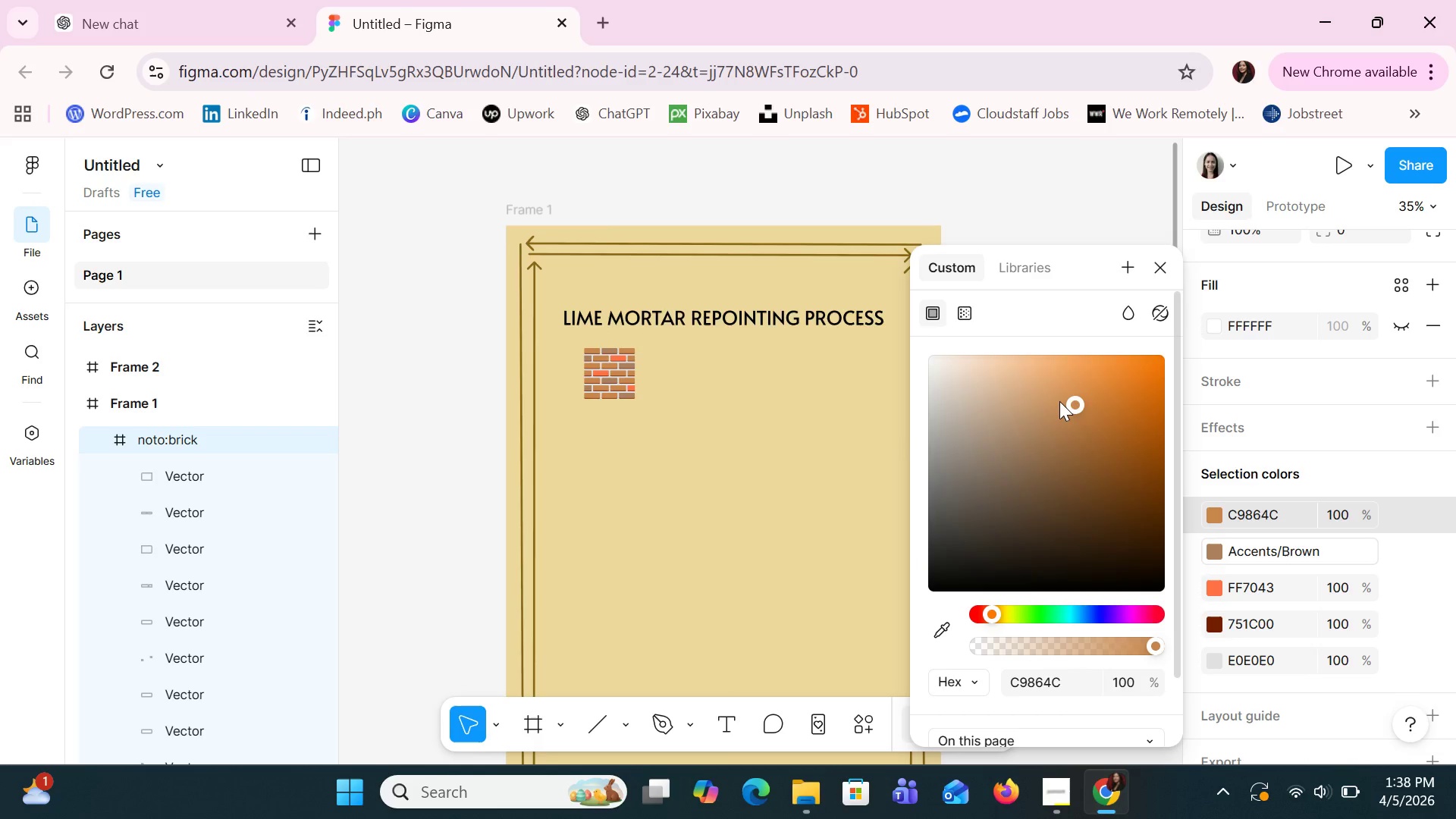 
left_click([1059, 401])
 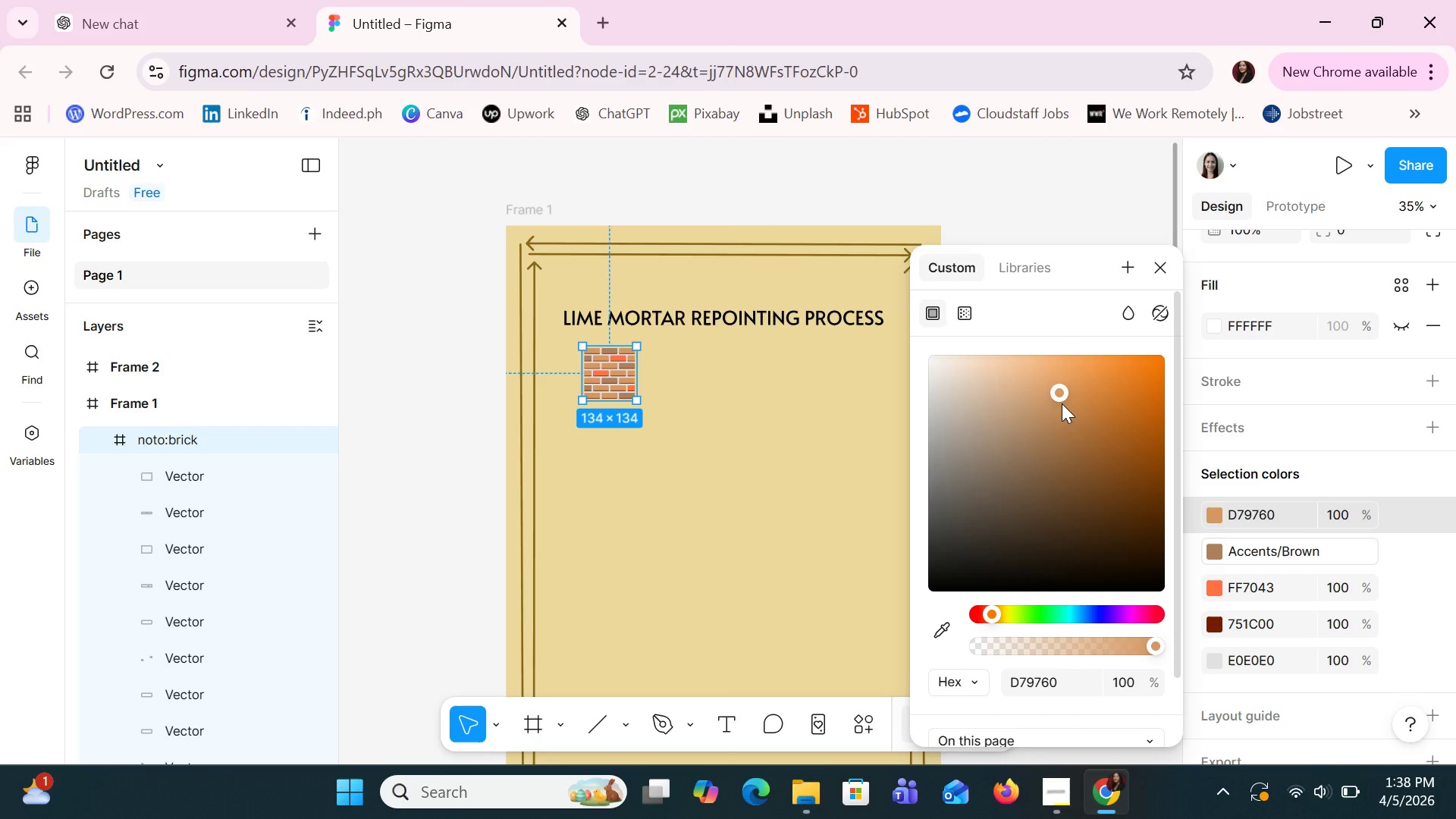 
hold_key(key=ControlLeft, duration=1.5)
hold_key(key=ControlLeft, duration=1.0)
scroll: coordinate [789, 497], scroll_direction: up, amount: 4.0
 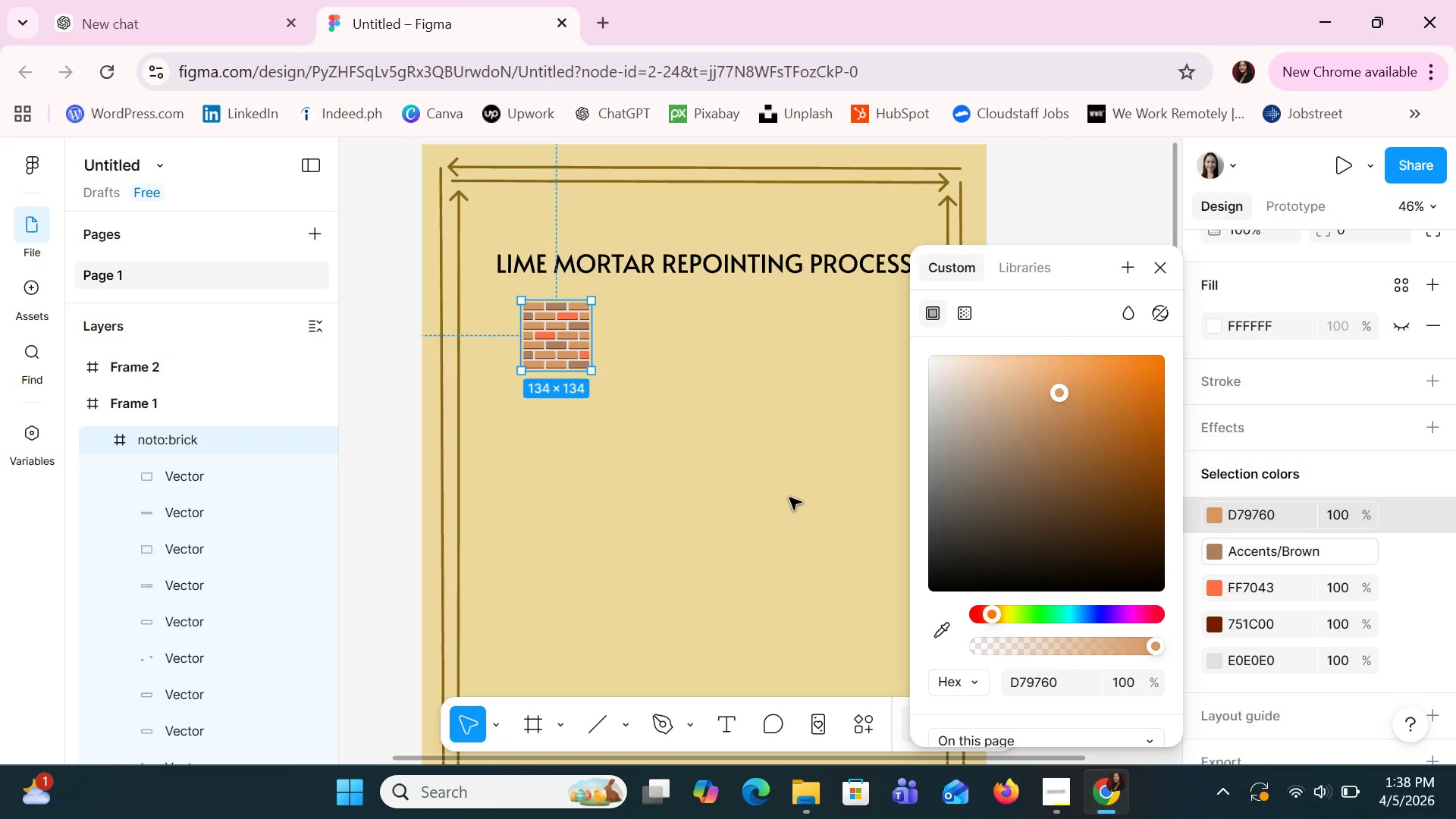 
wait(7.44)
 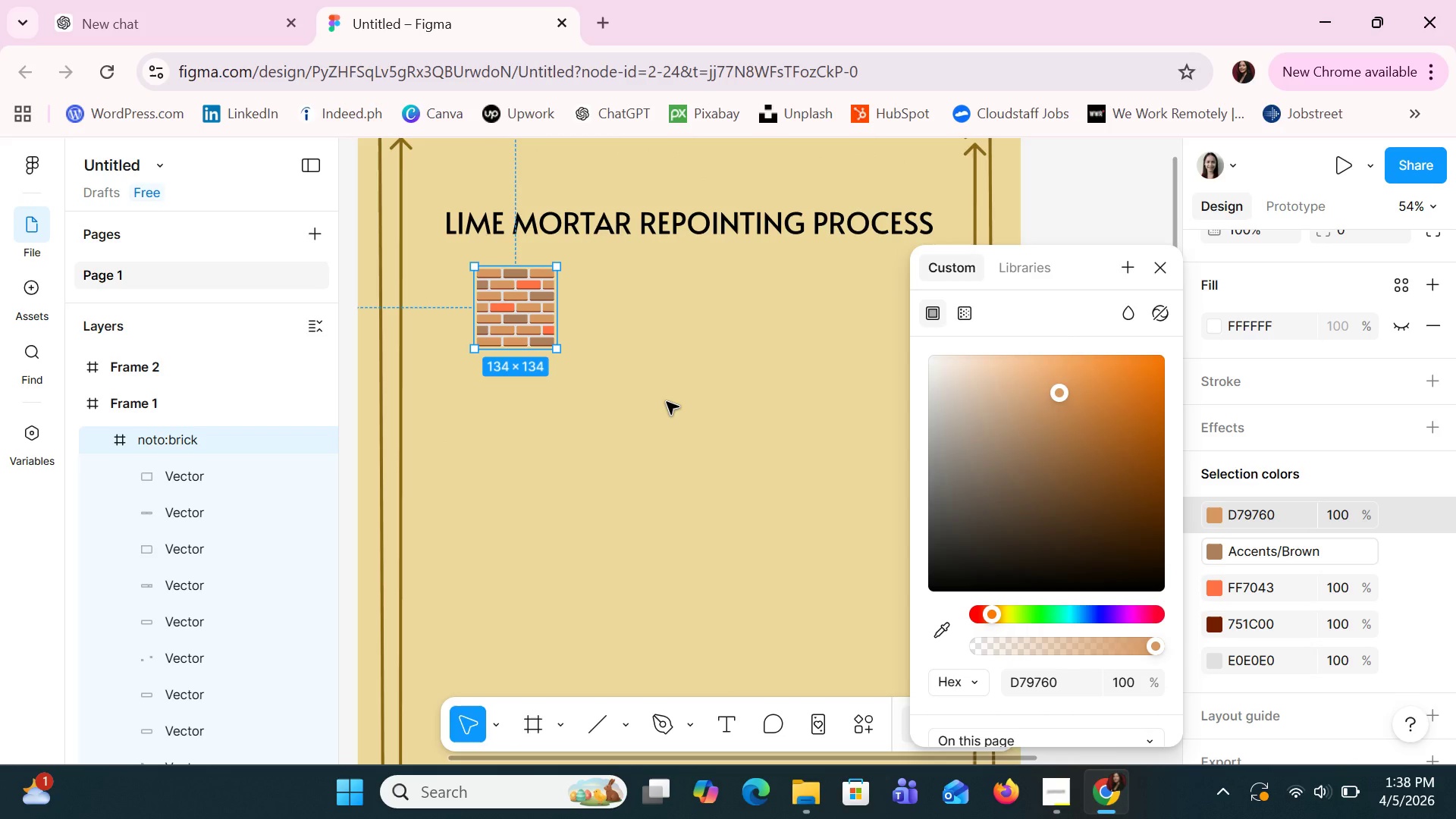 
left_click([1168, 279])
 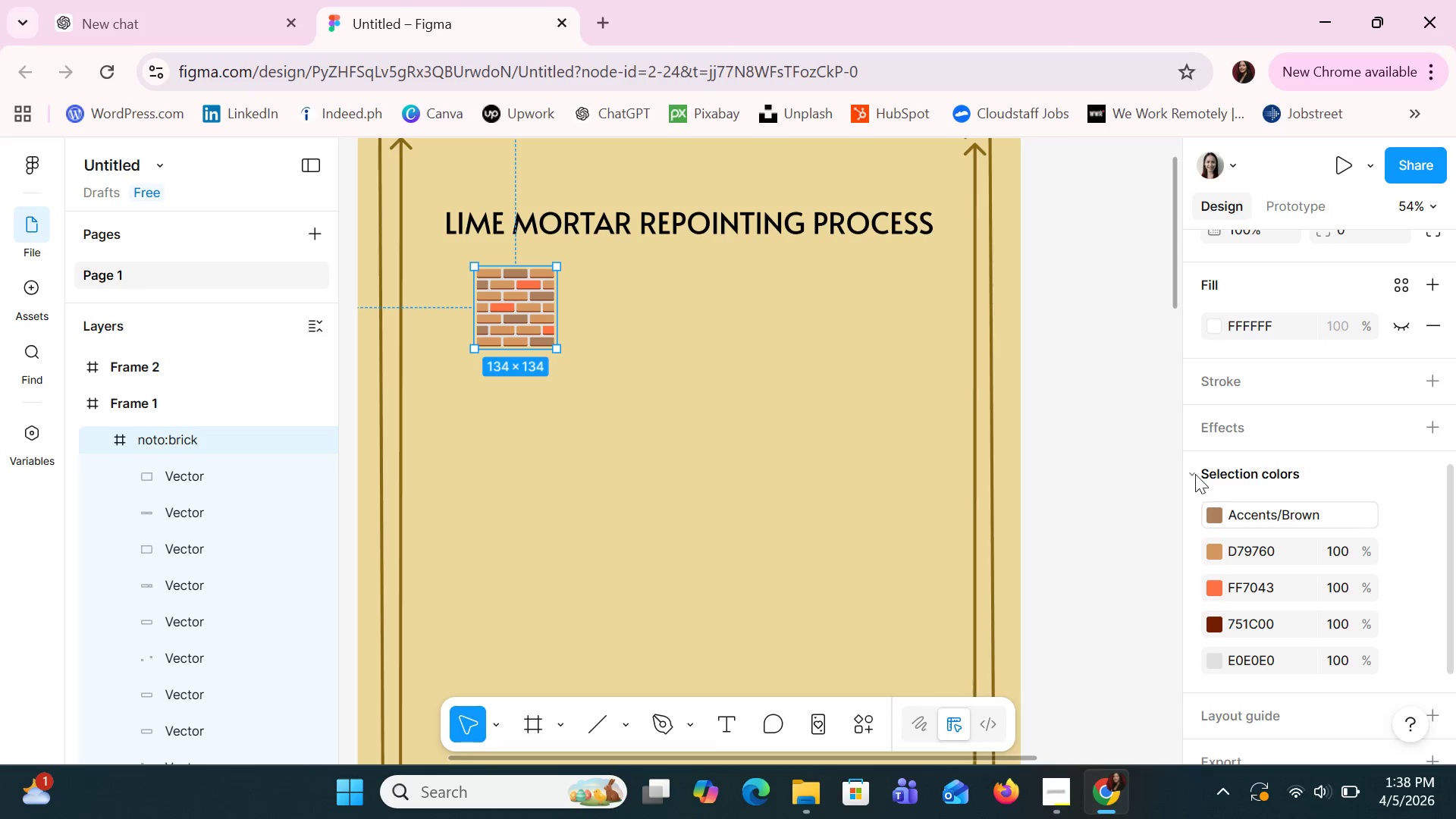 
left_click([1199, 476])
 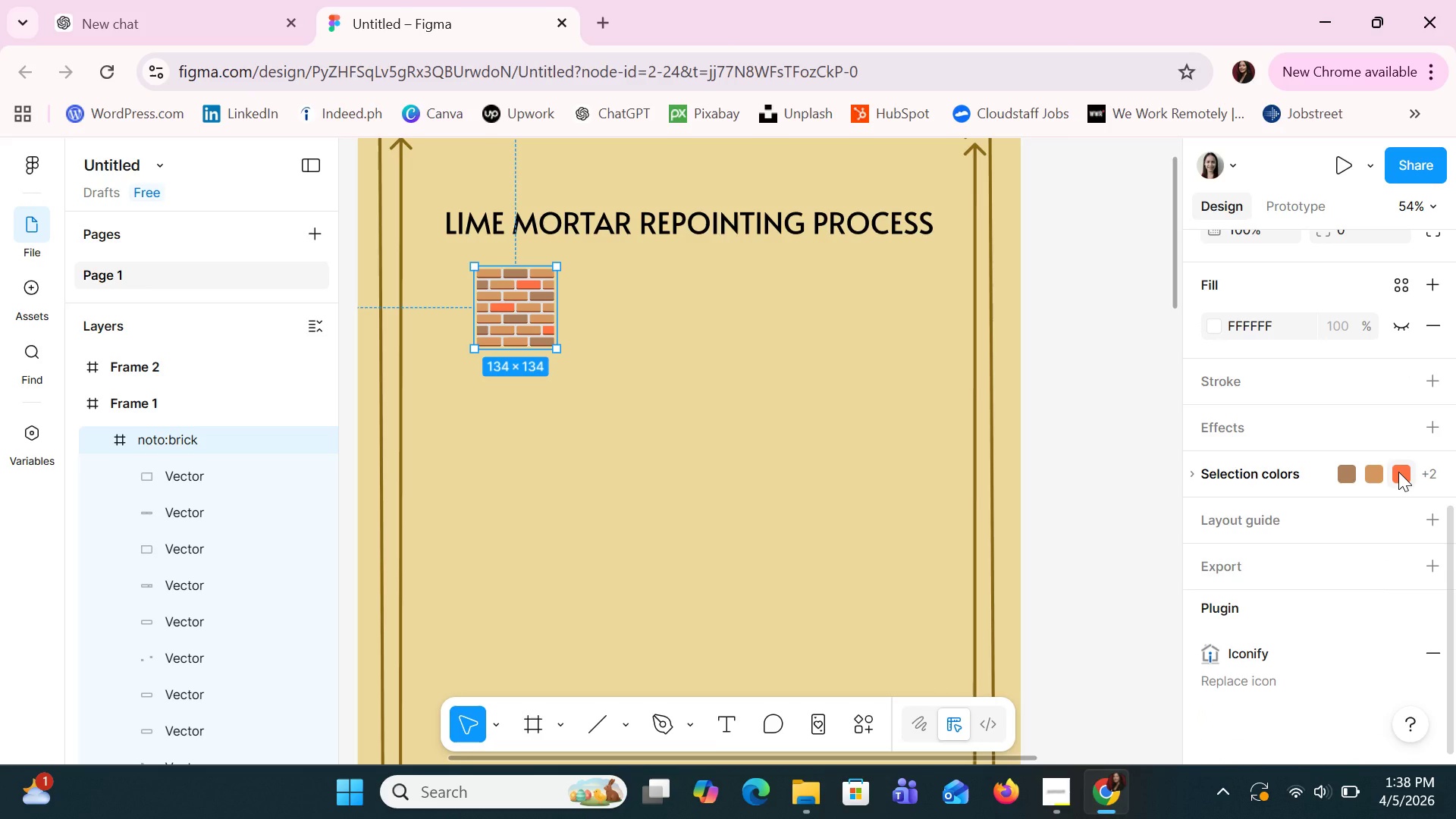 
left_click([1398, 472])
 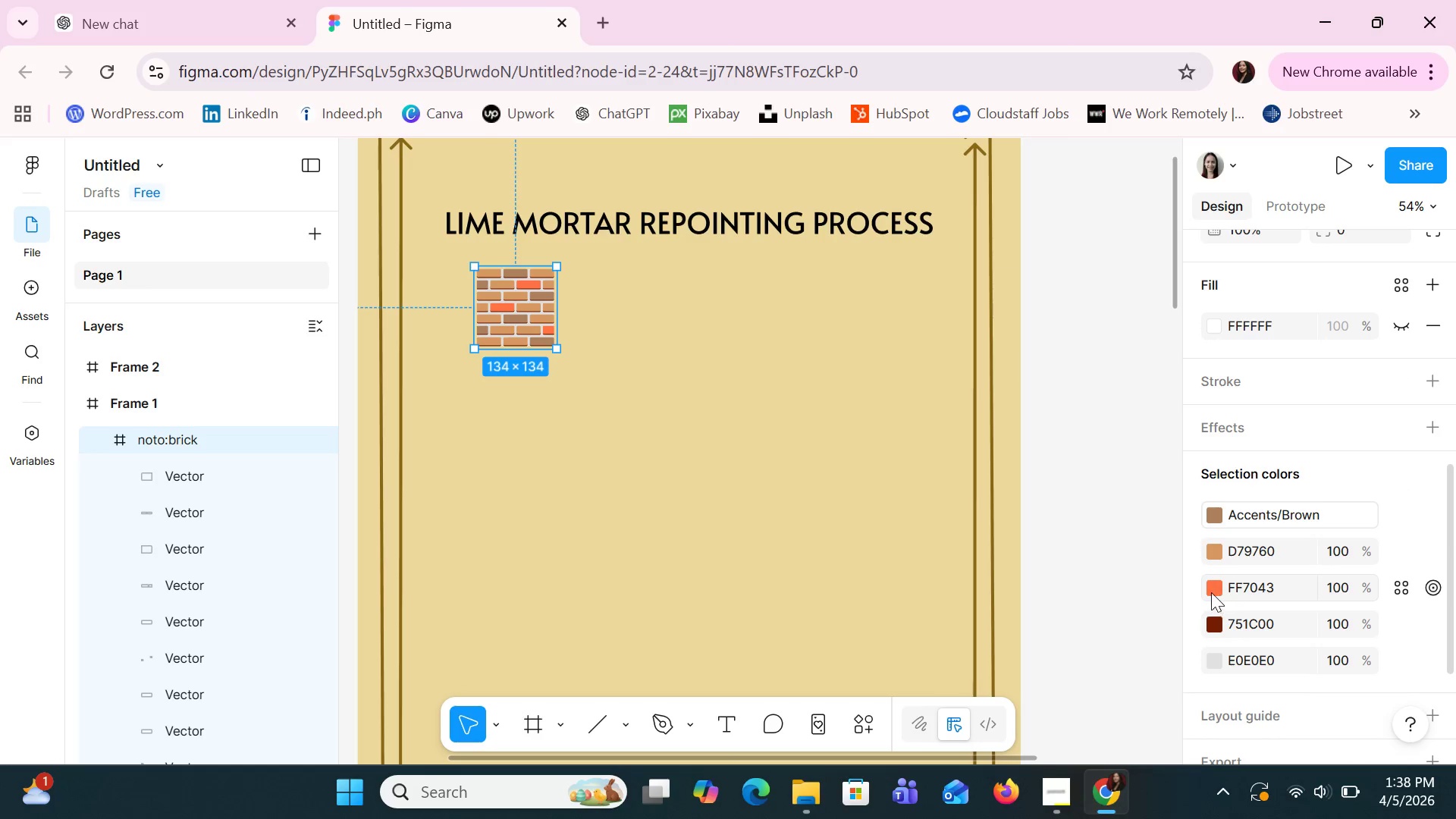 
double_click([1211, 591])
 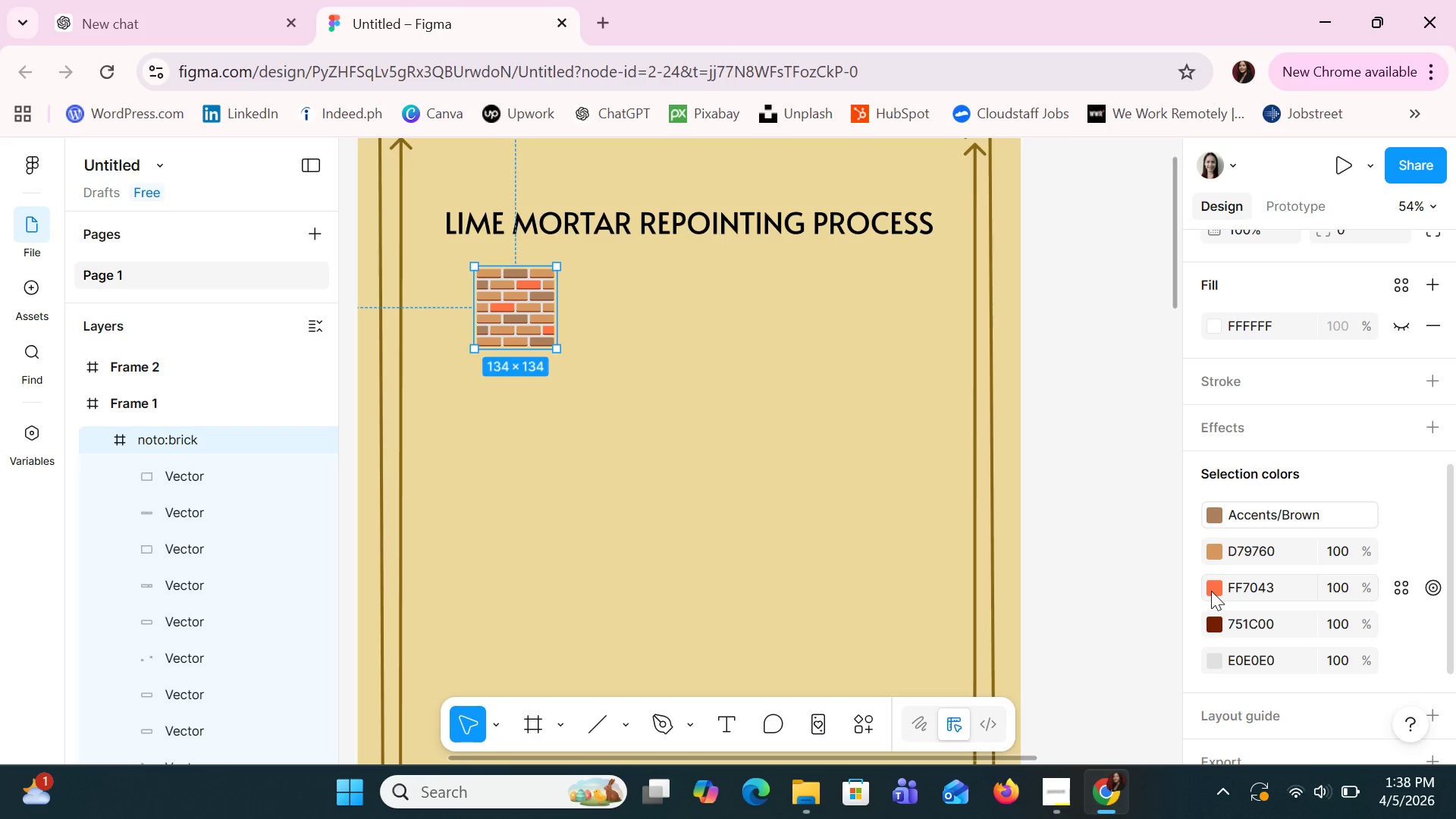 
left_click([1211, 591])
 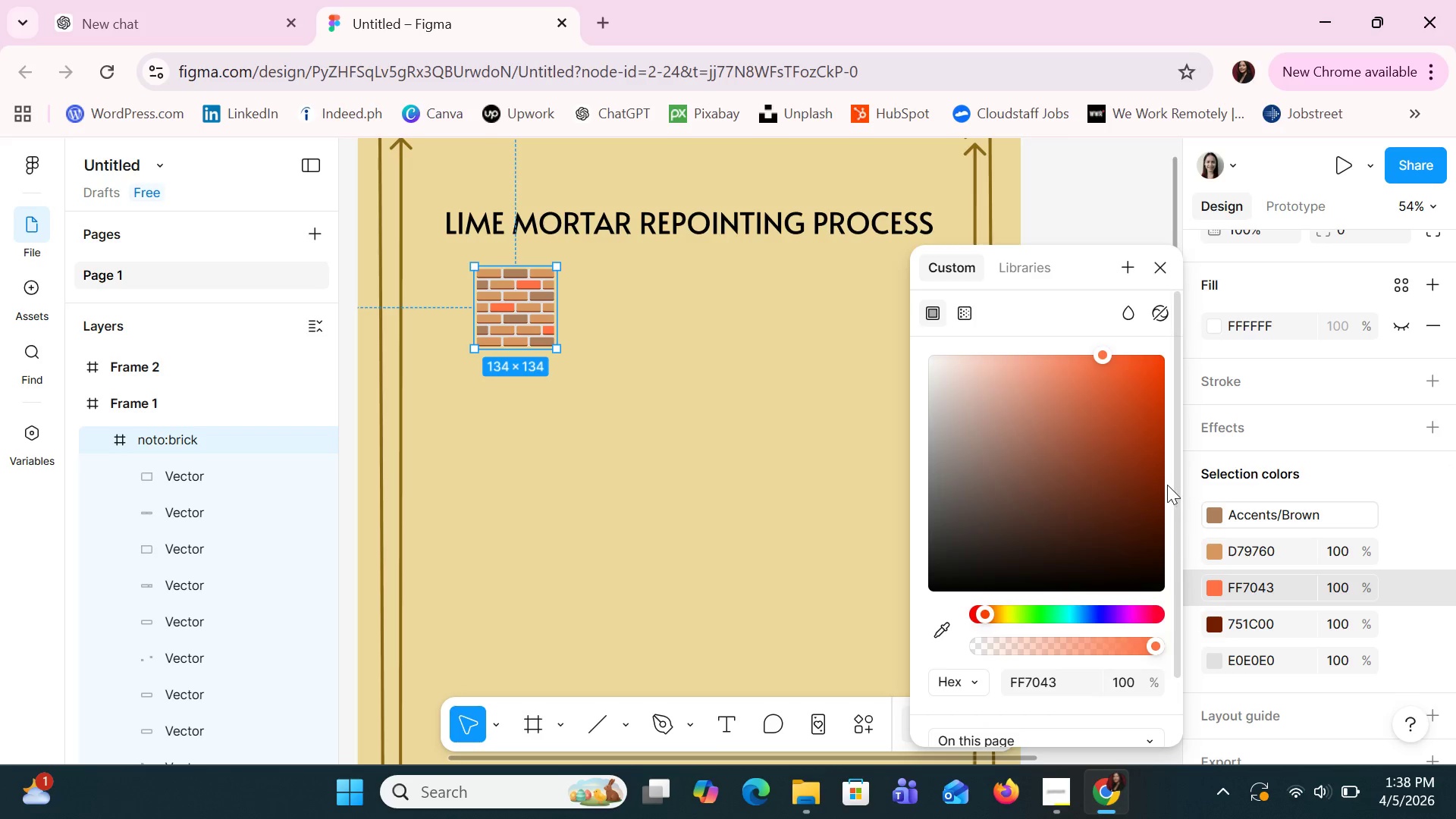 
left_click([1148, 459])
 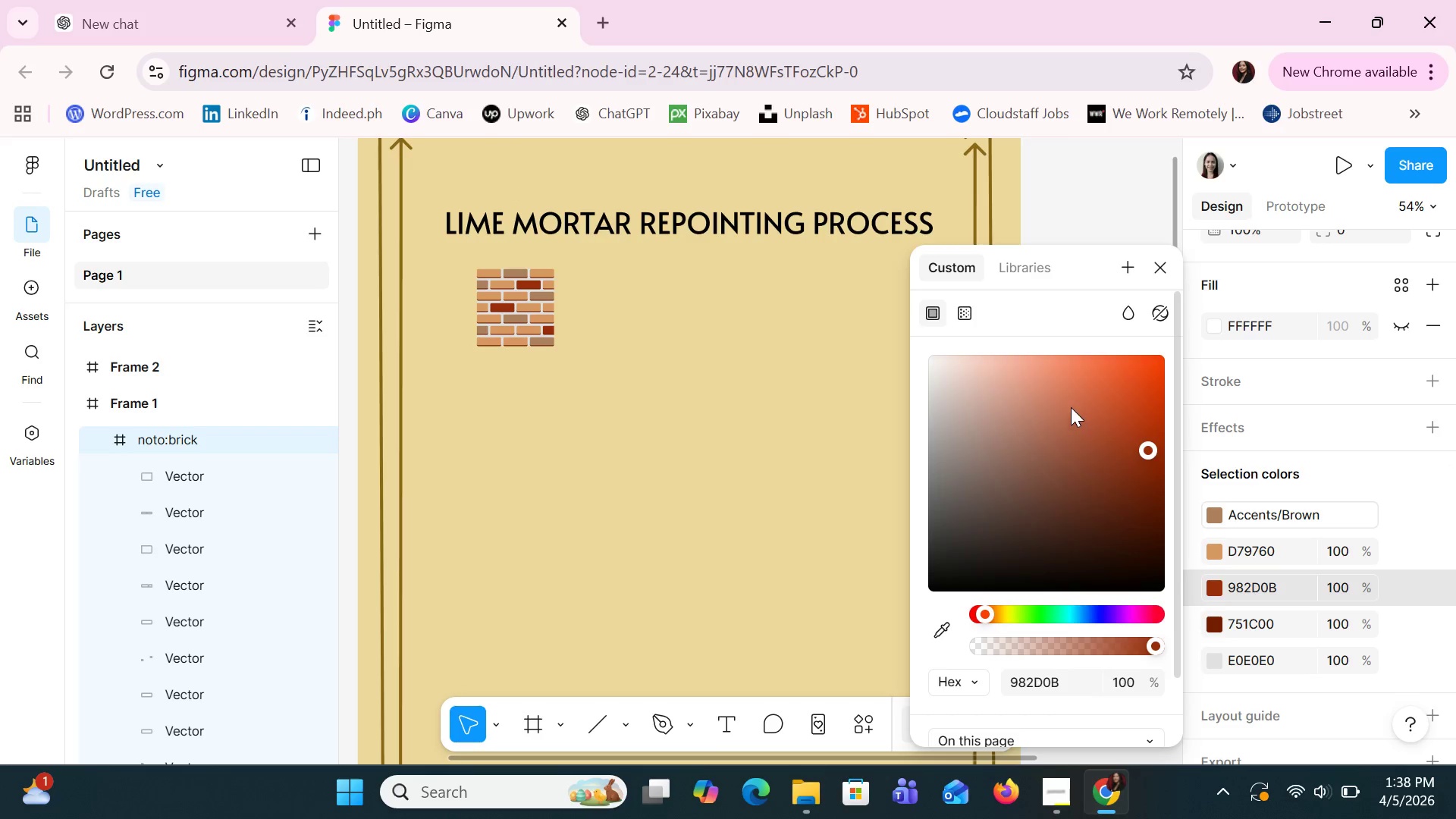 
left_click([1061, 399])
 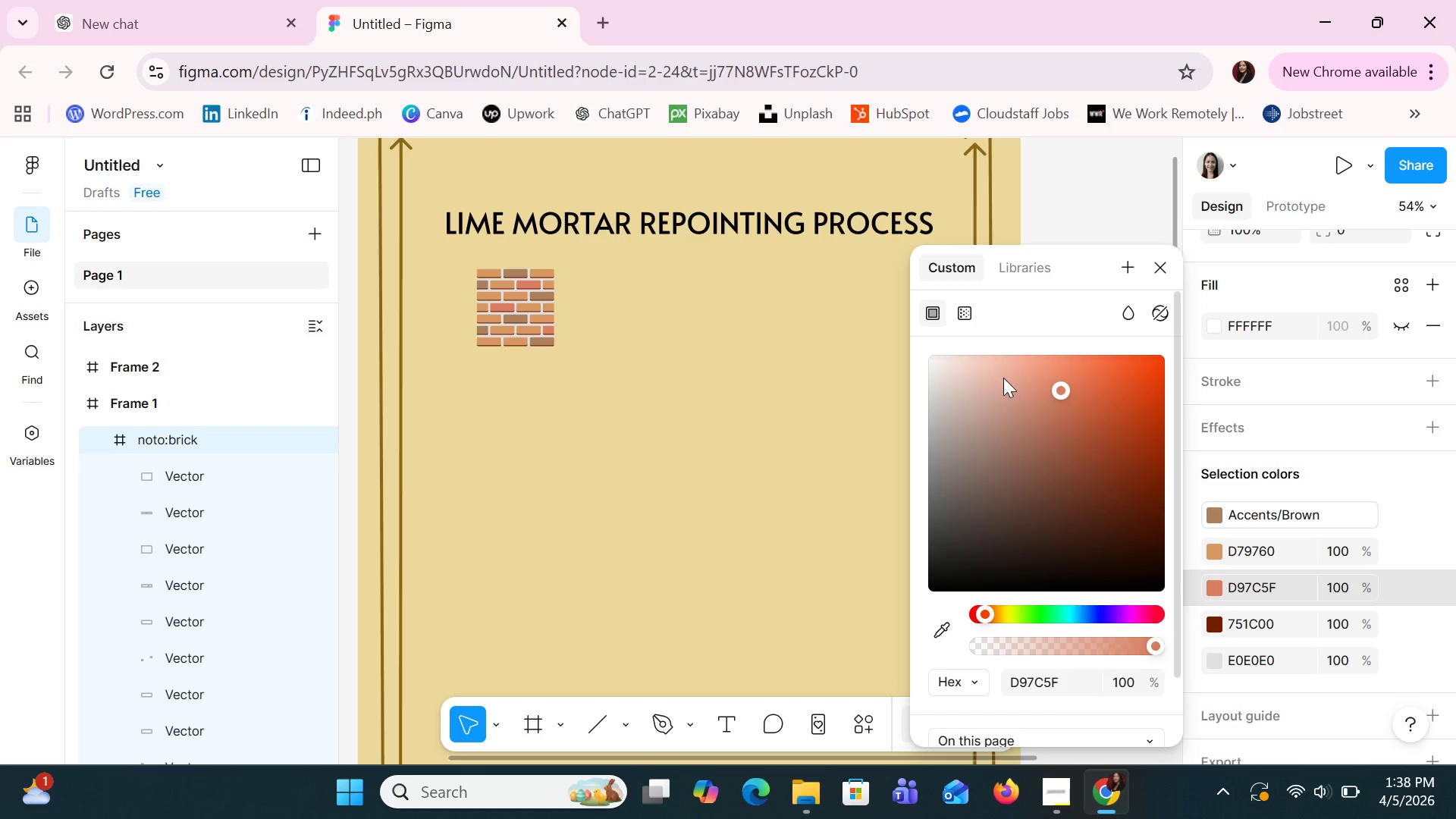 
left_click([993, 380])
 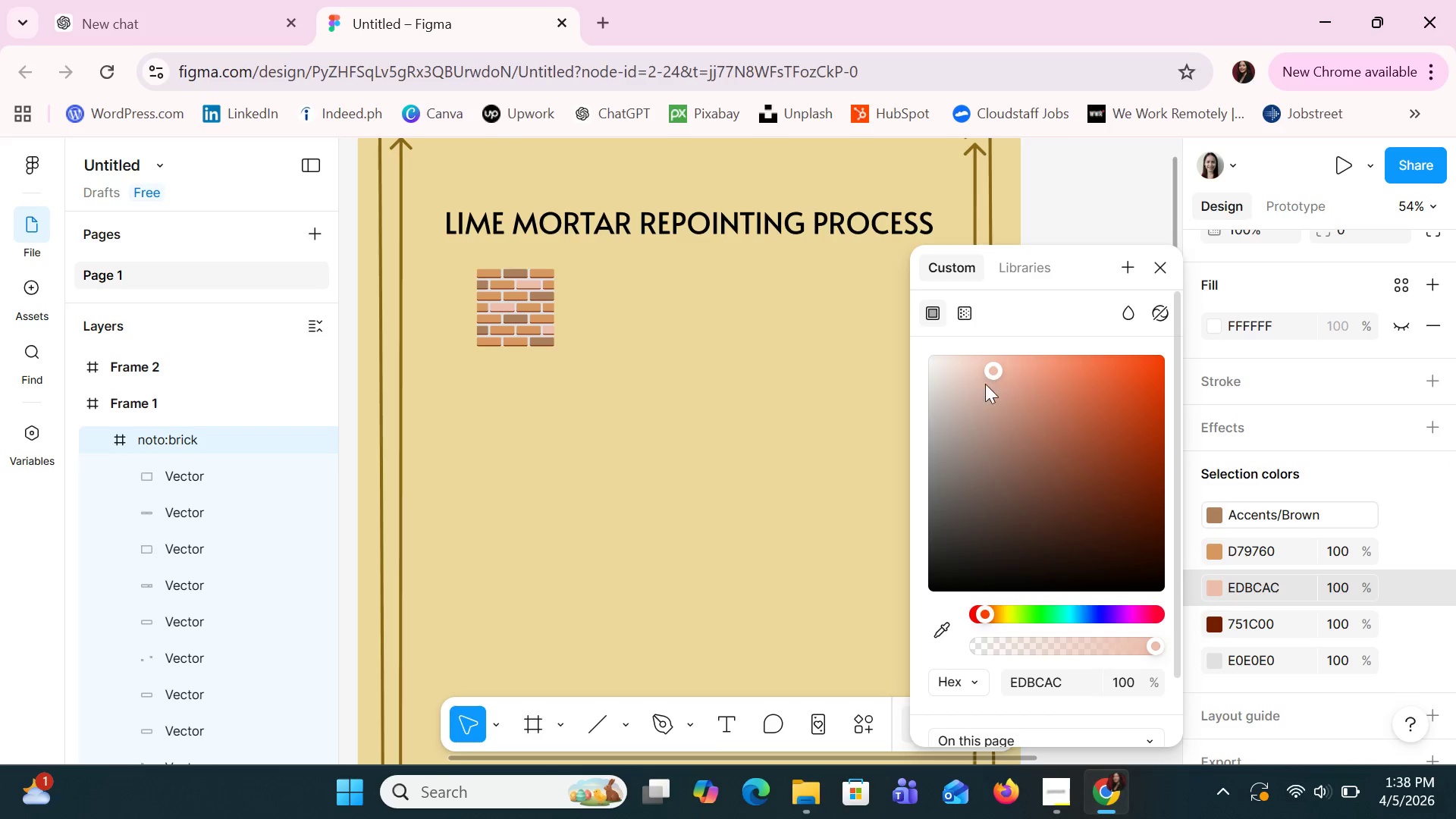 
left_click([984, 387])
 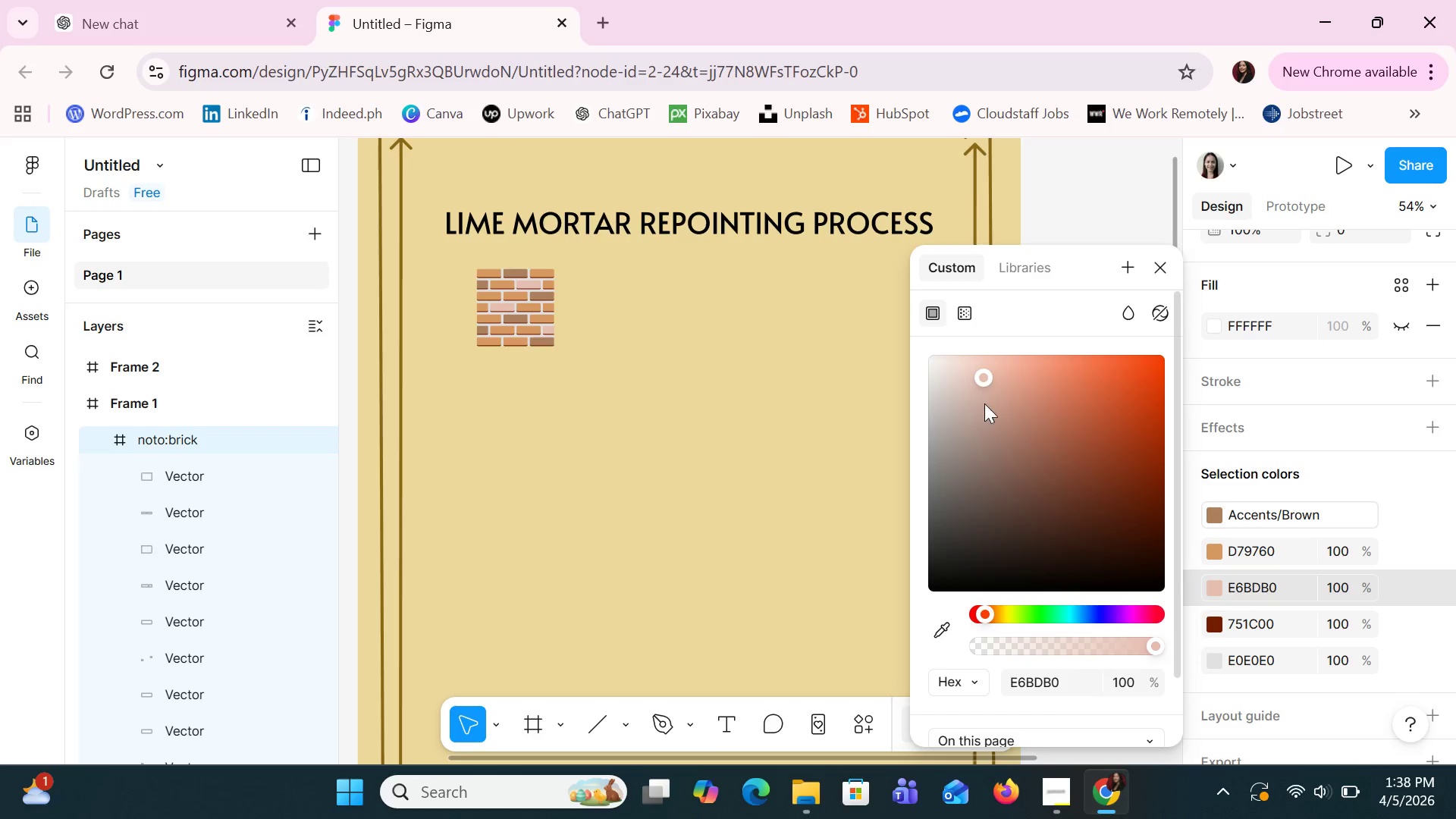 
left_click([984, 409])
 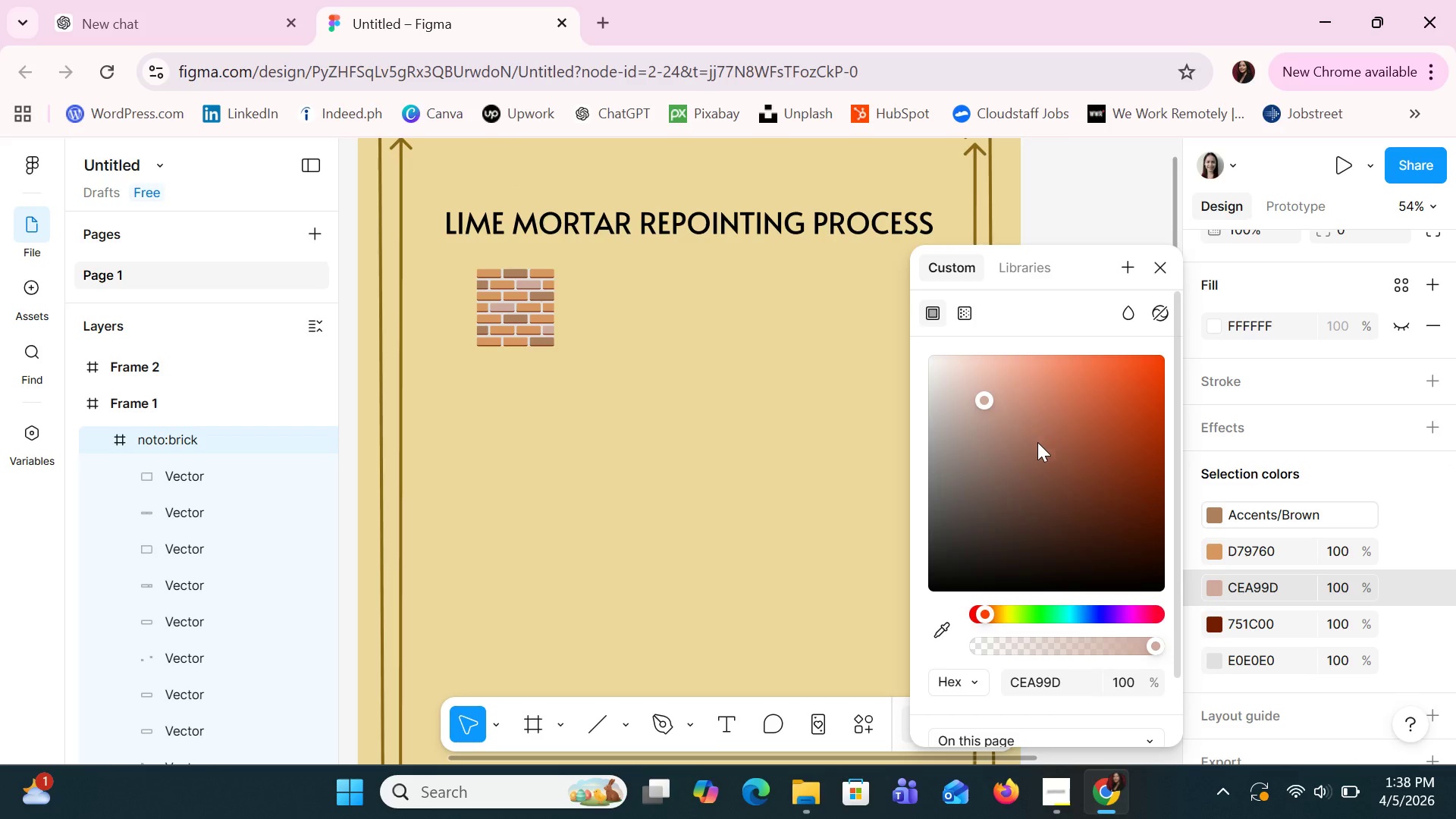 
left_click([1010, 472])
 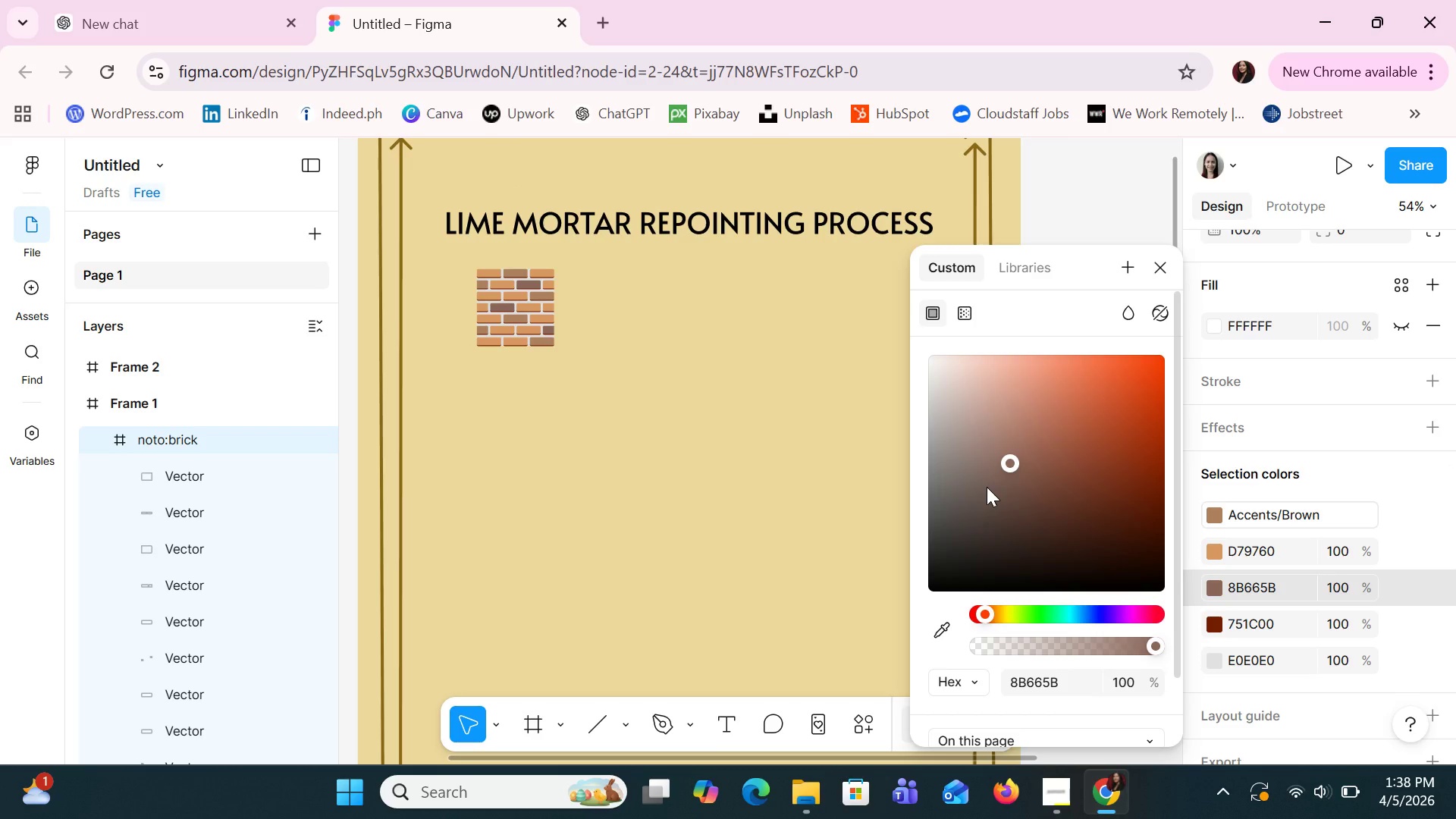 
left_click([987, 487])
 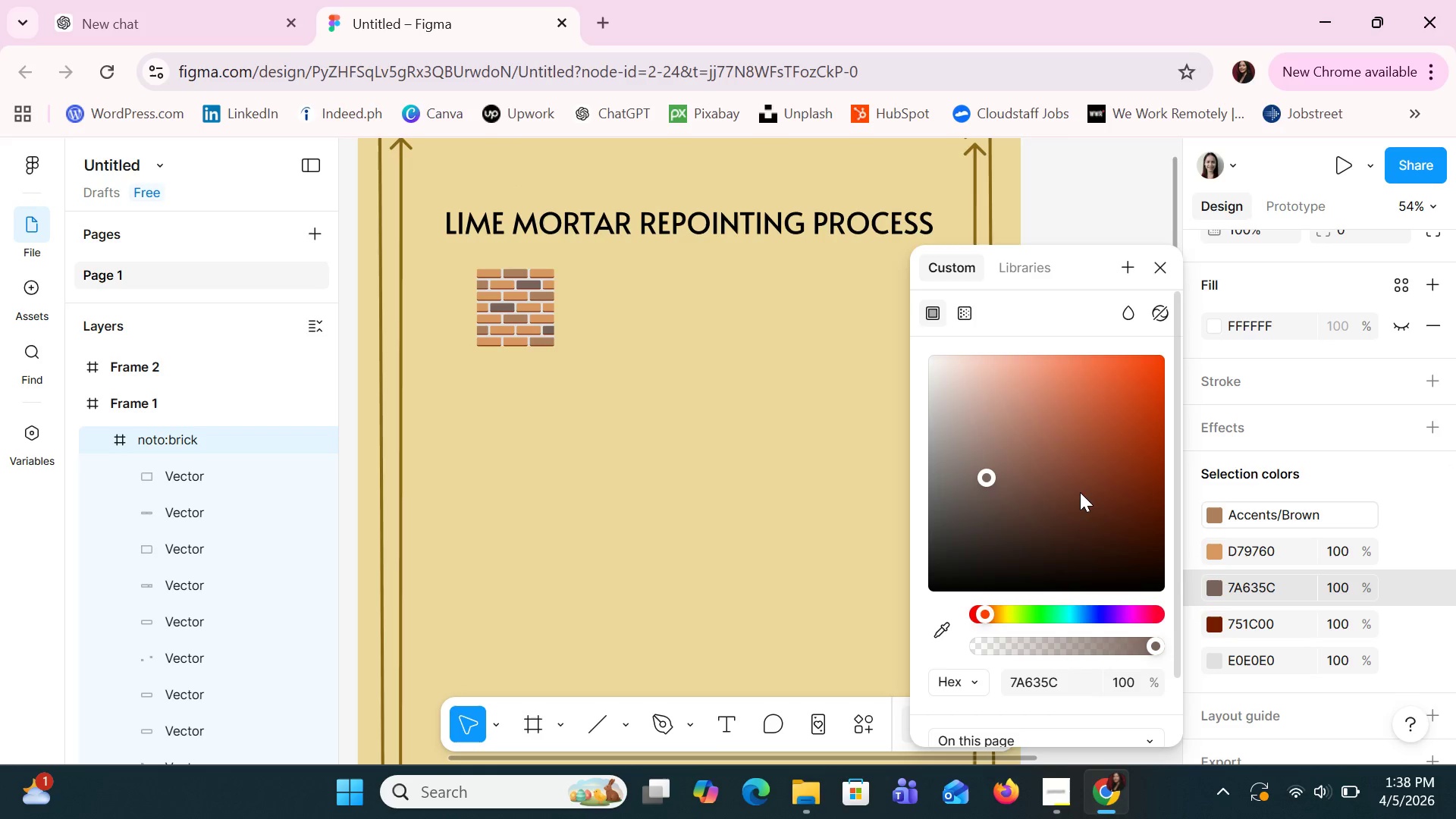 
left_click([1147, 508])
 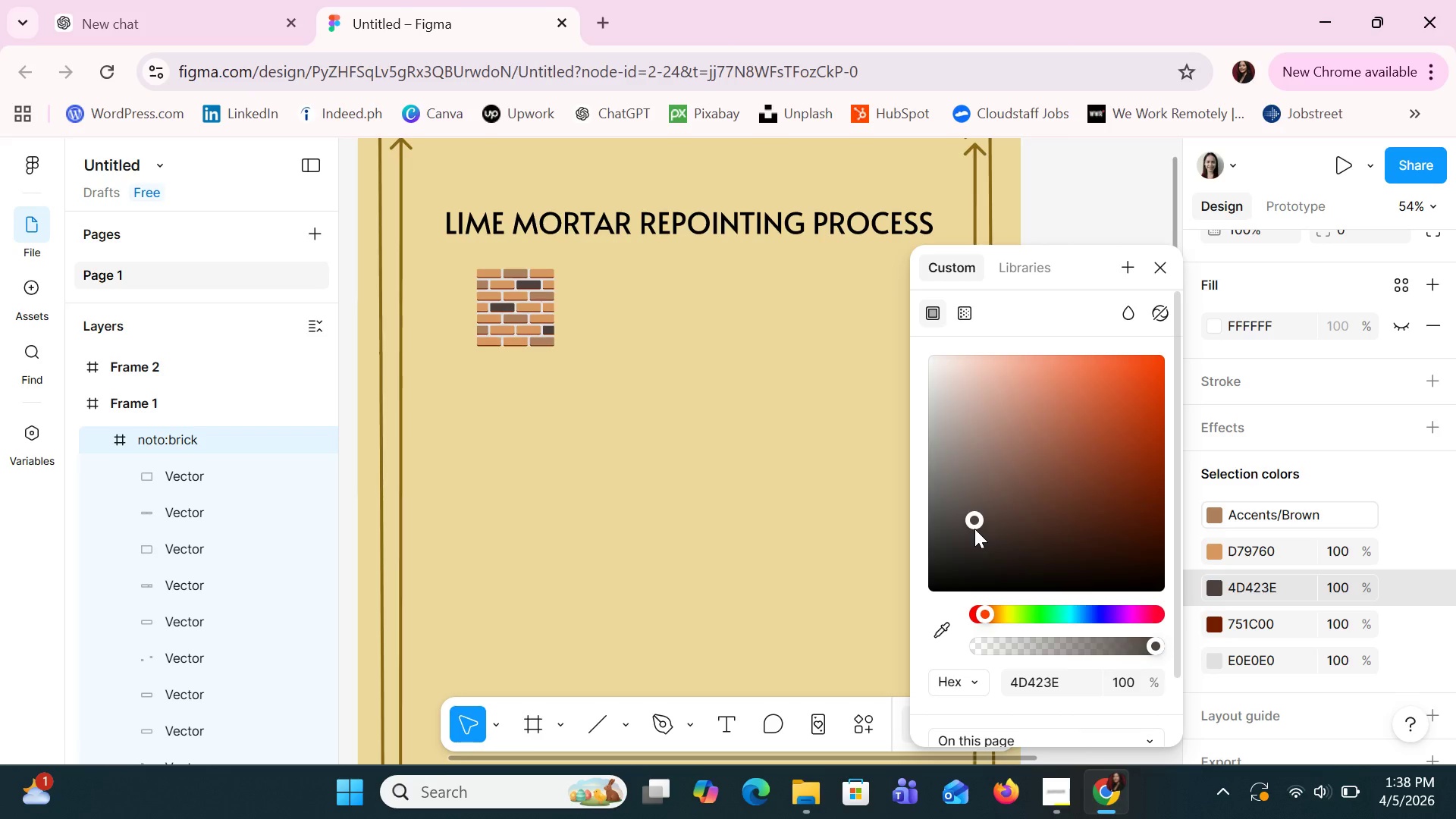 
double_click([979, 437])
 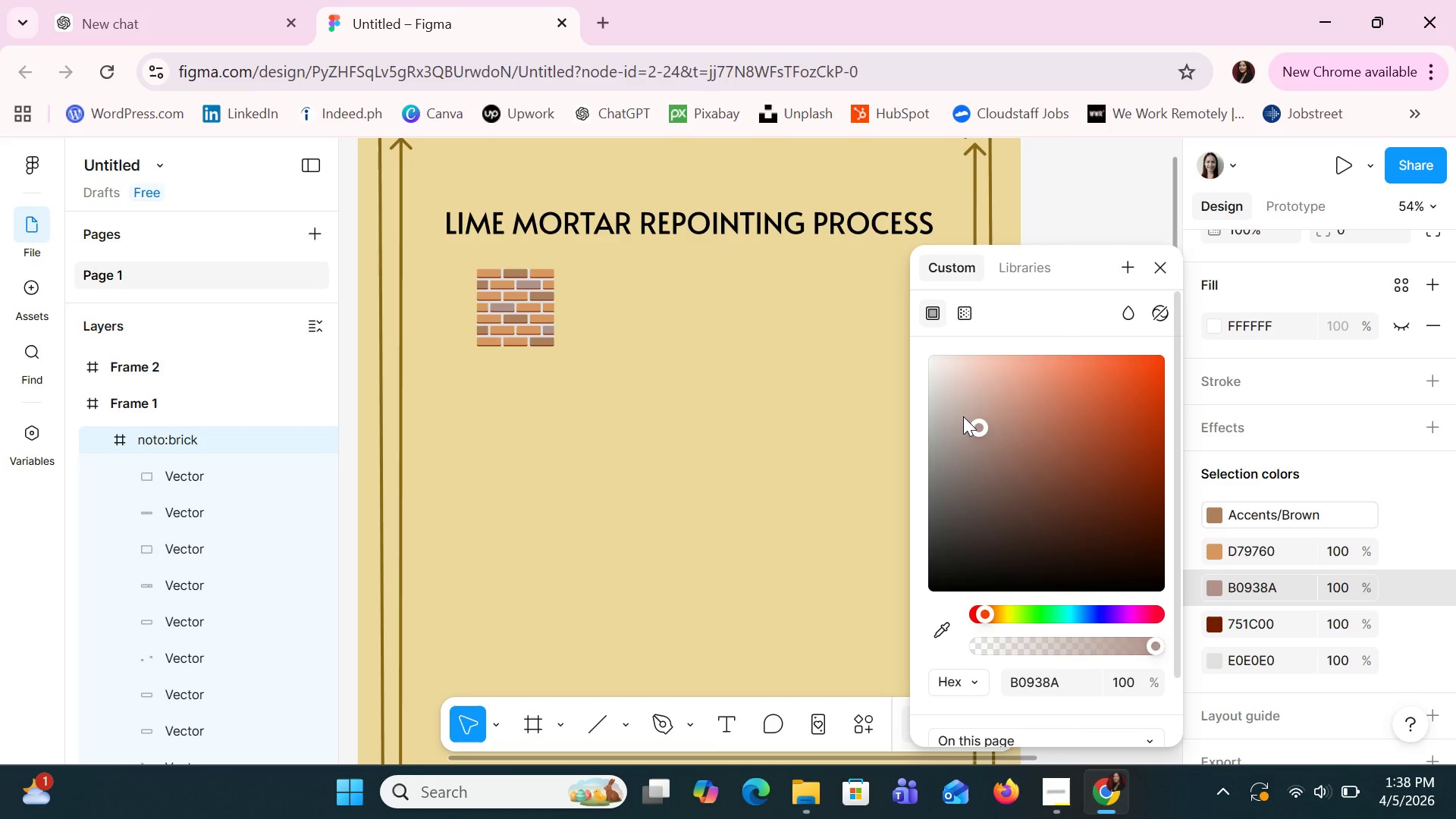 
left_click([959, 413])
 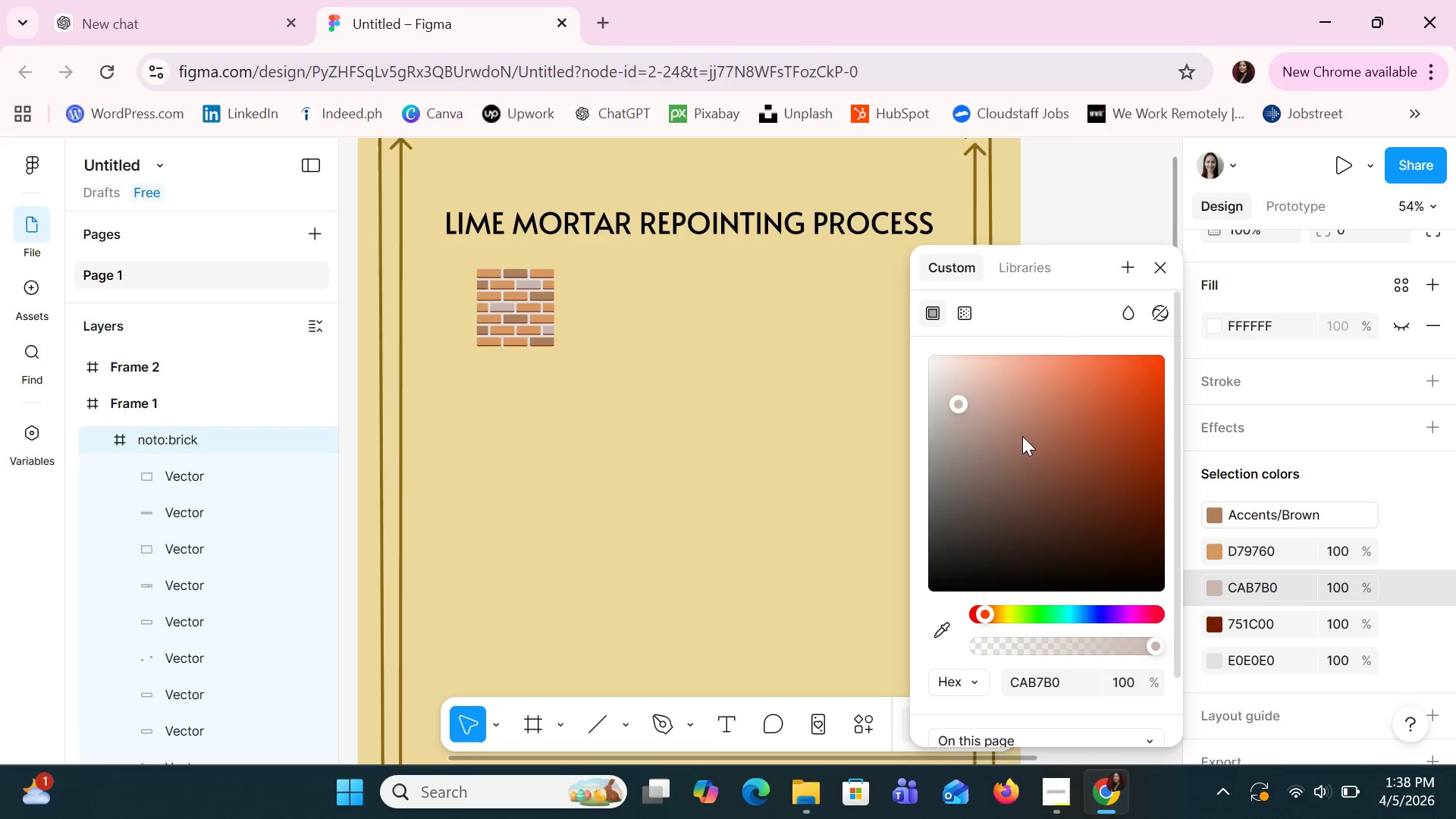 
left_click([1043, 455])
 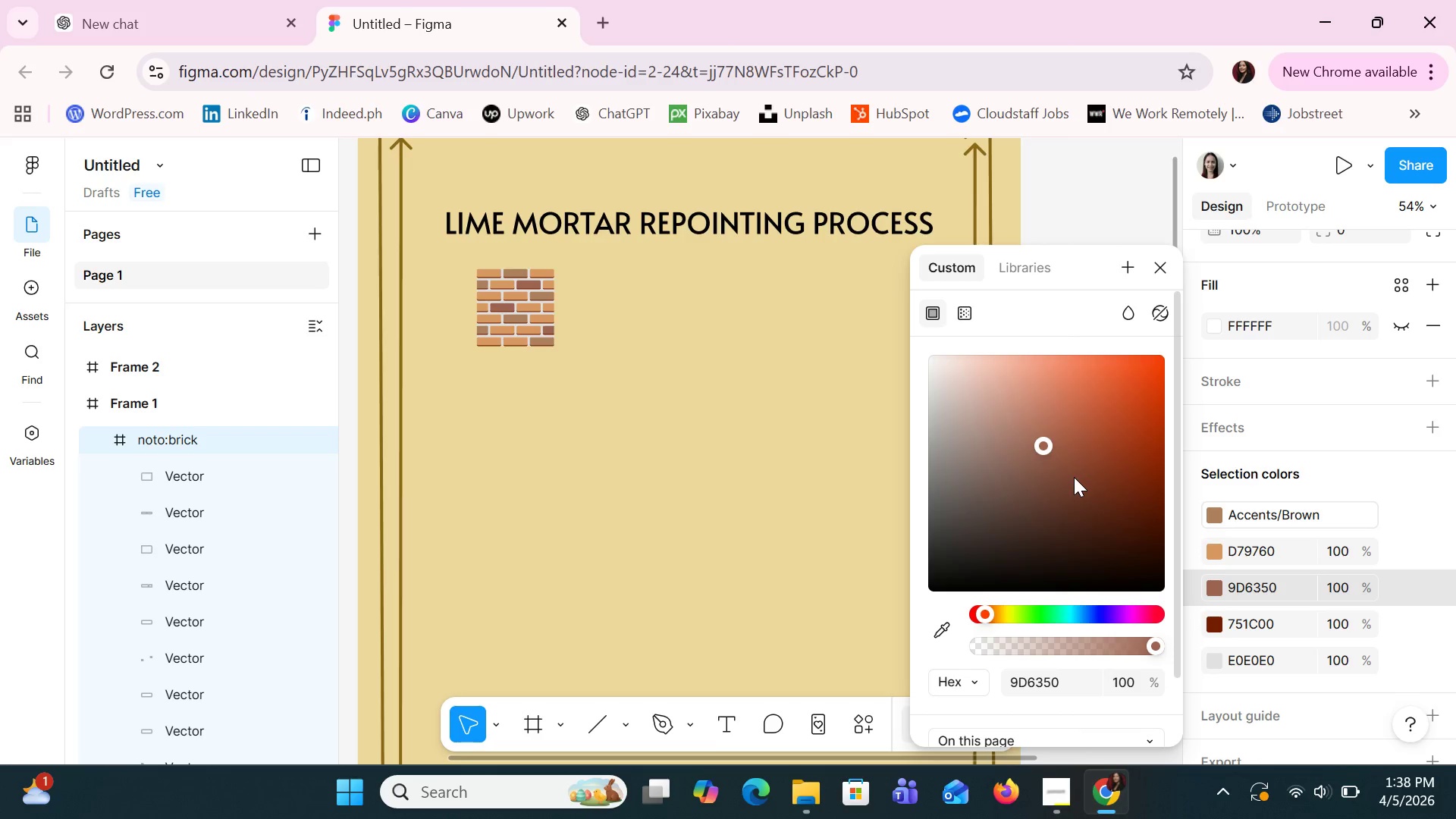 
left_click([1074, 477])
 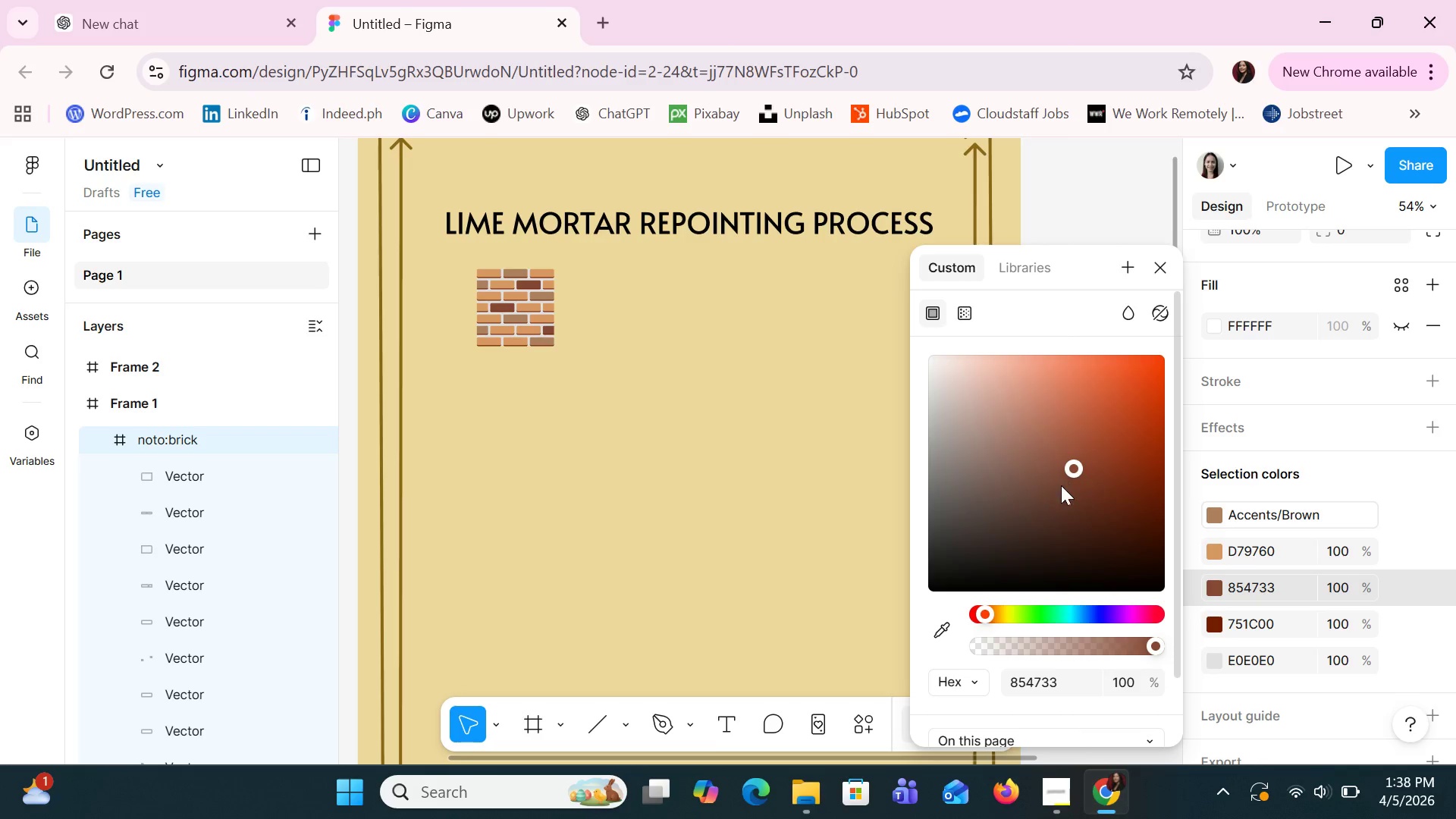 
left_click([1049, 488])
 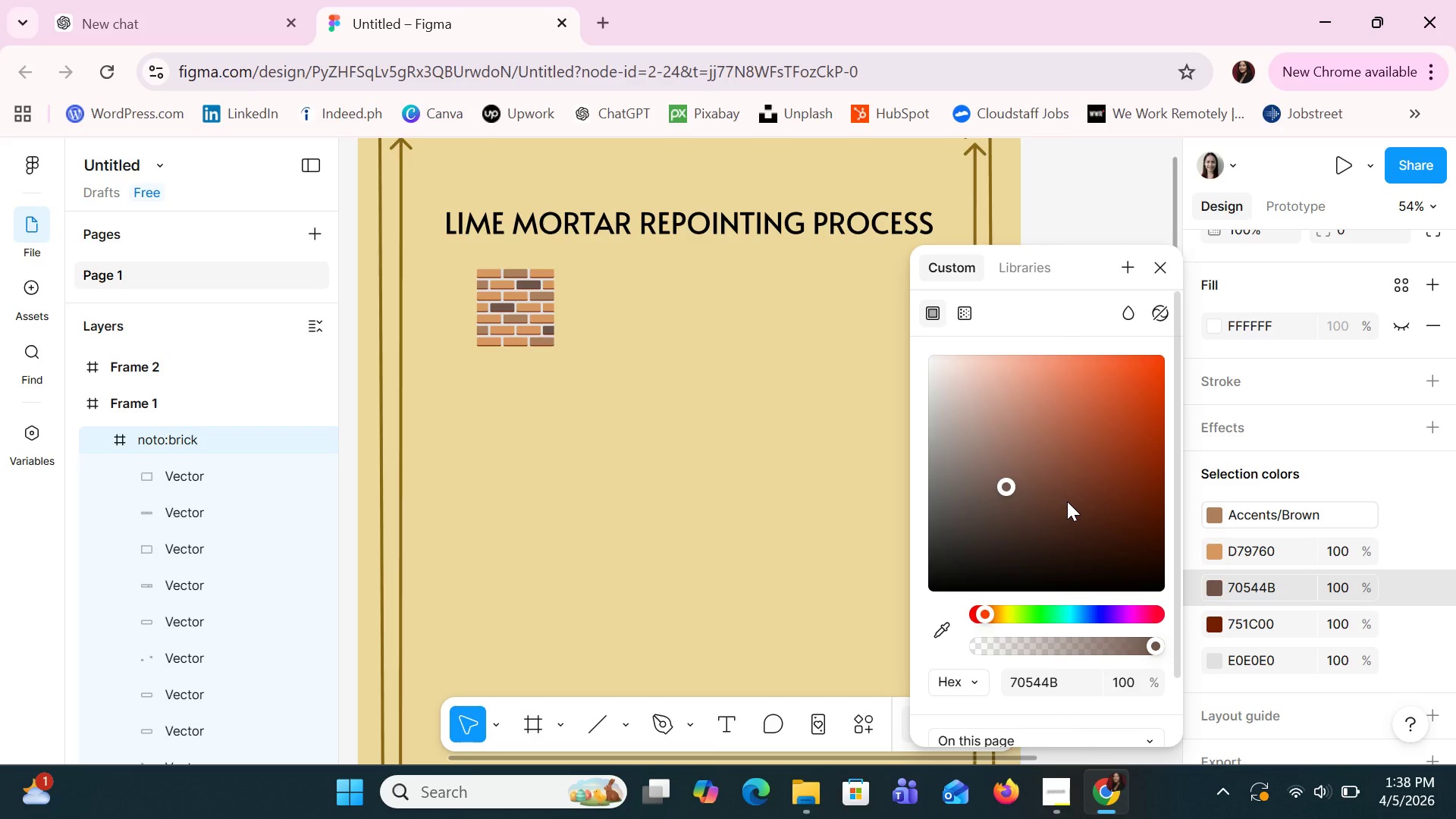 
left_click([1096, 507])
 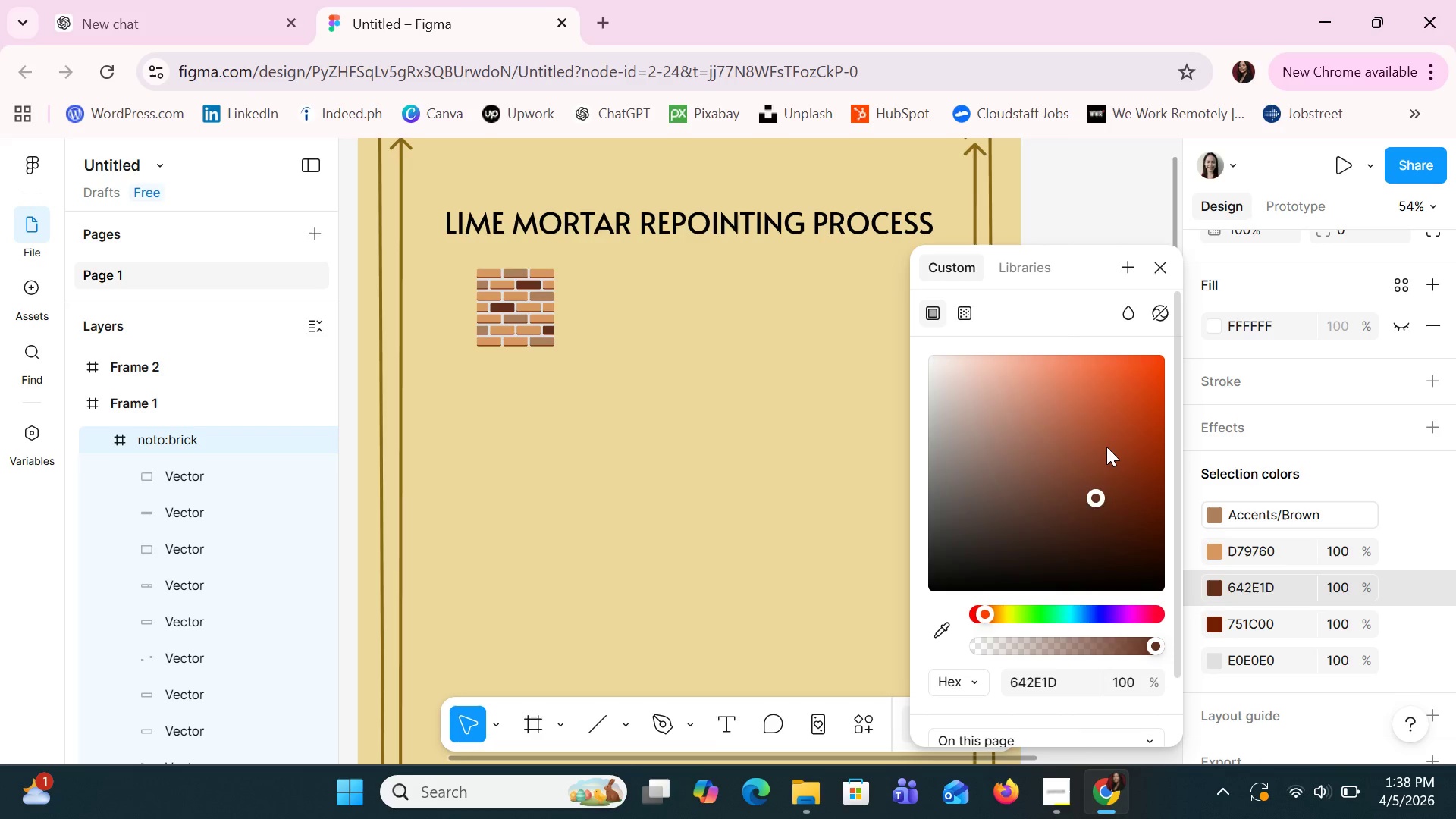 
left_click([1106, 447])
 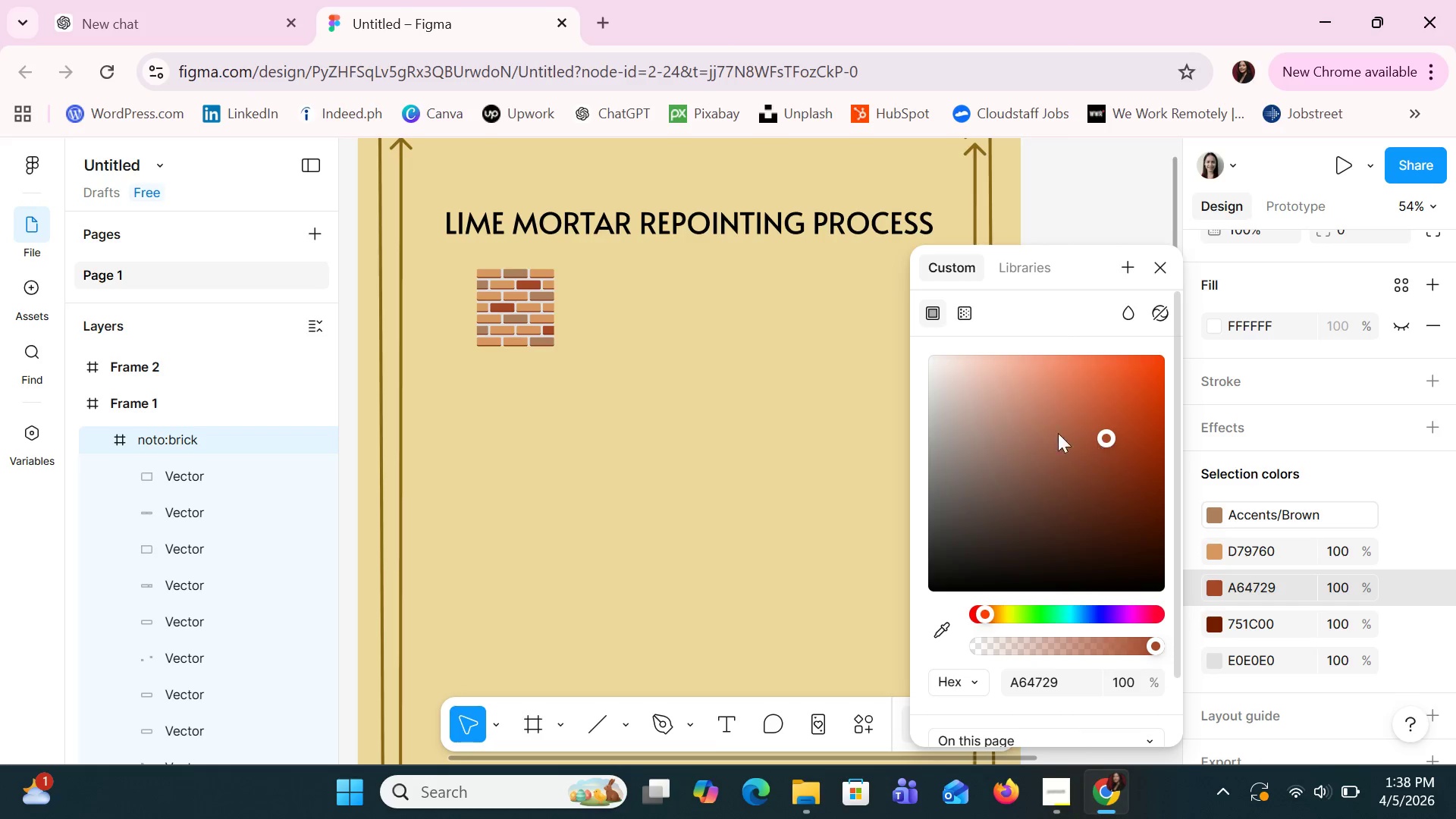 
left_click([1022, 425])
 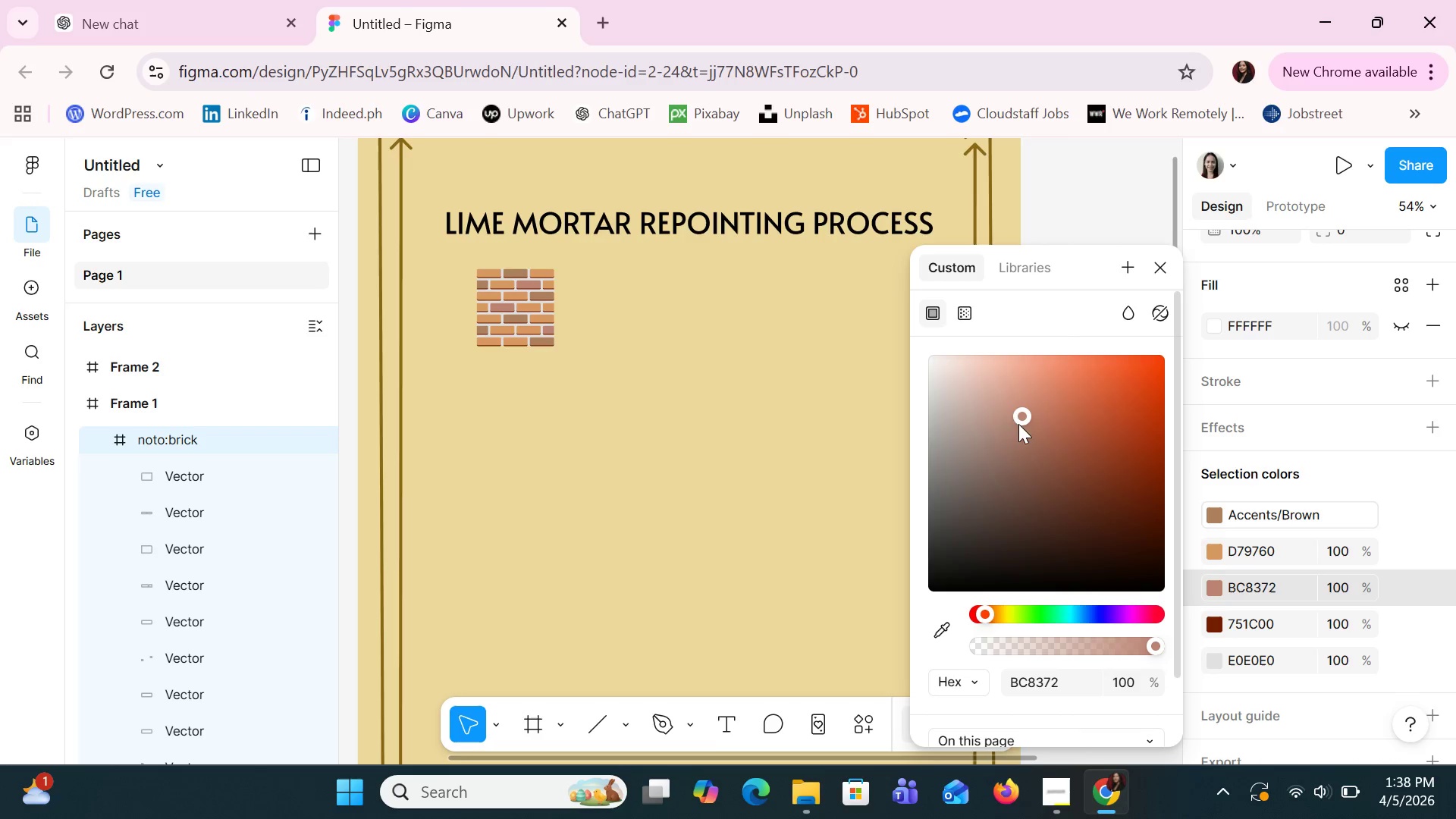 
left_click([1007, 415])
 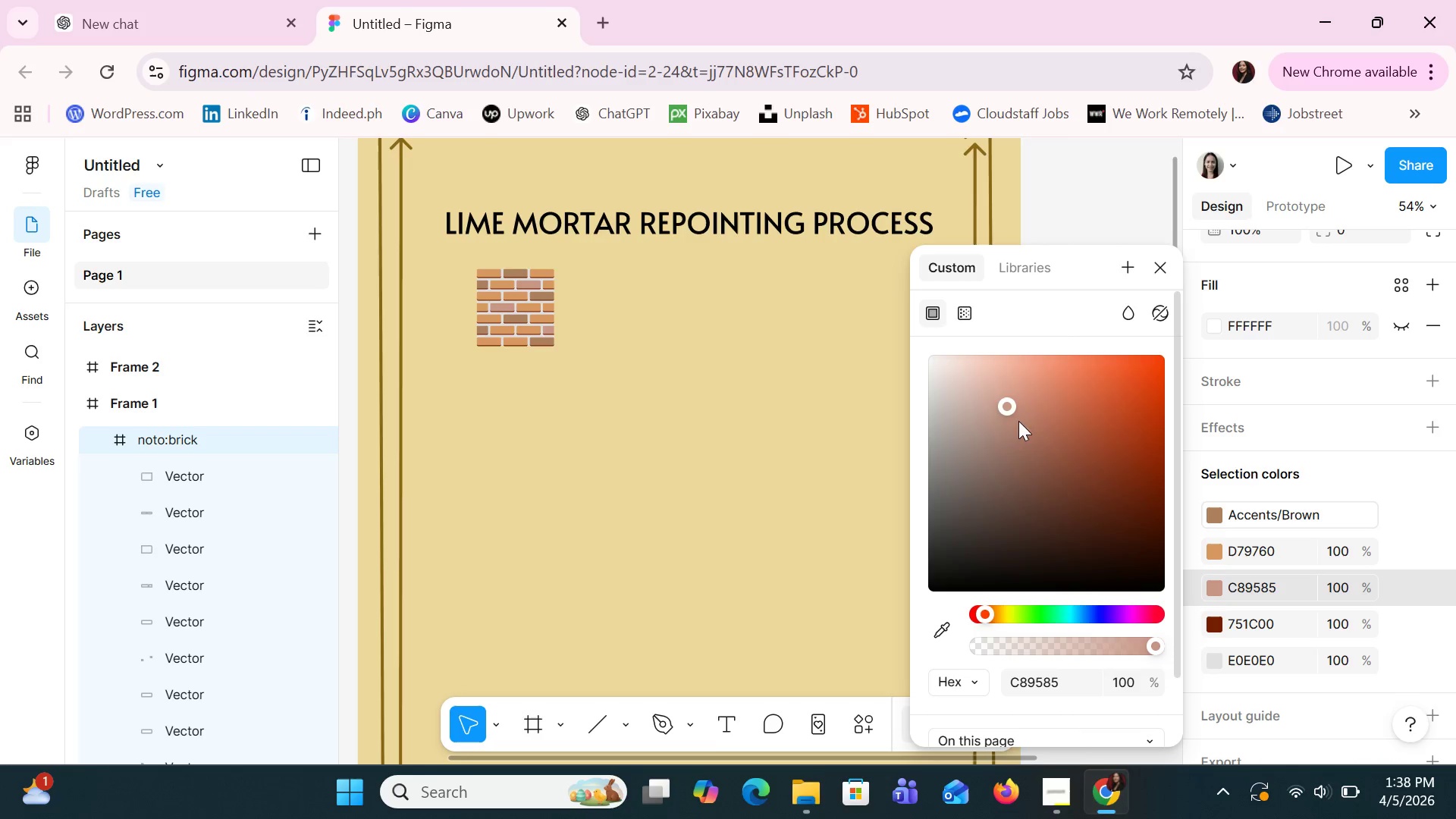 
left_click([1053, 441])
 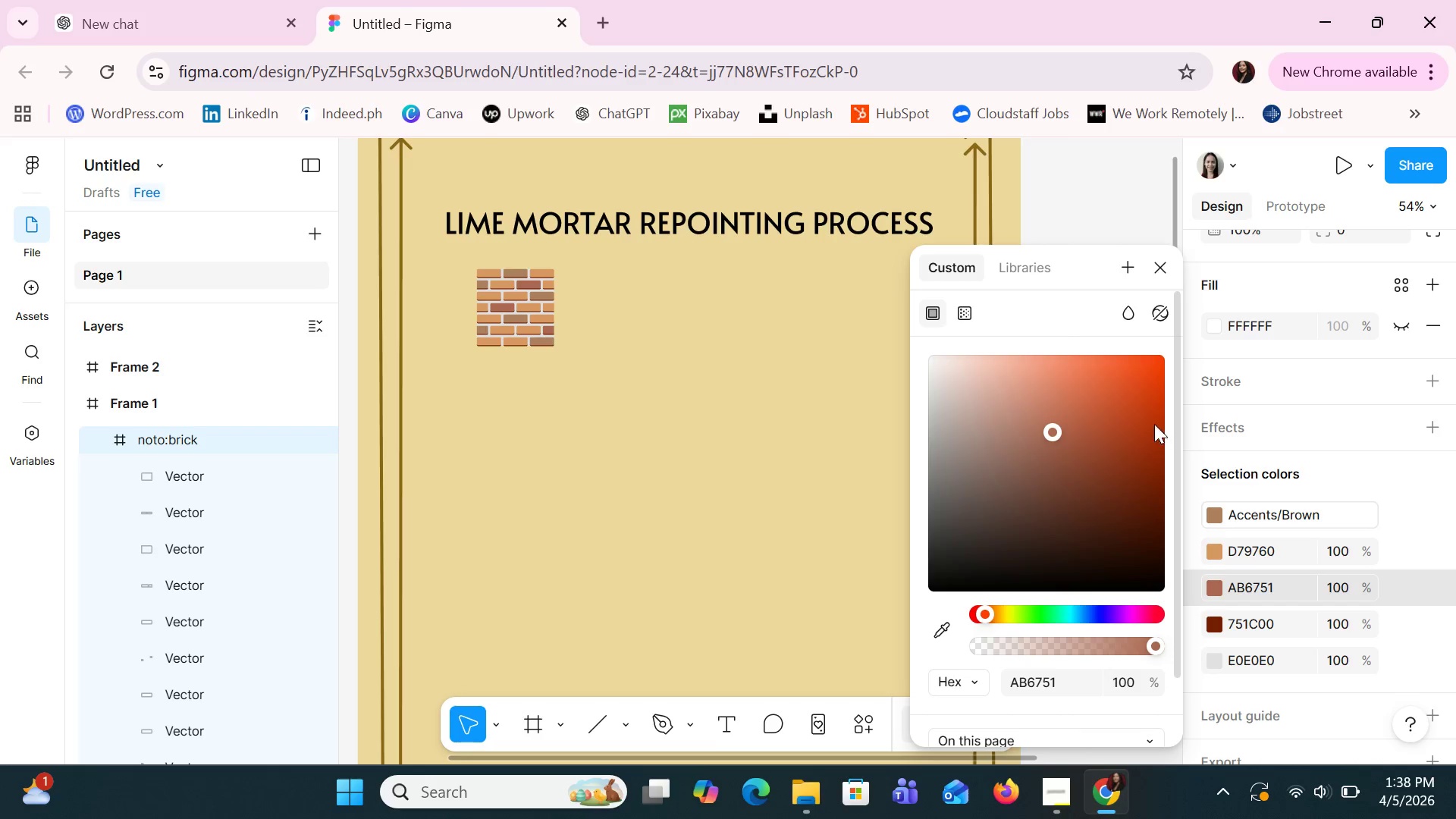 
left_click([1140, 412])
 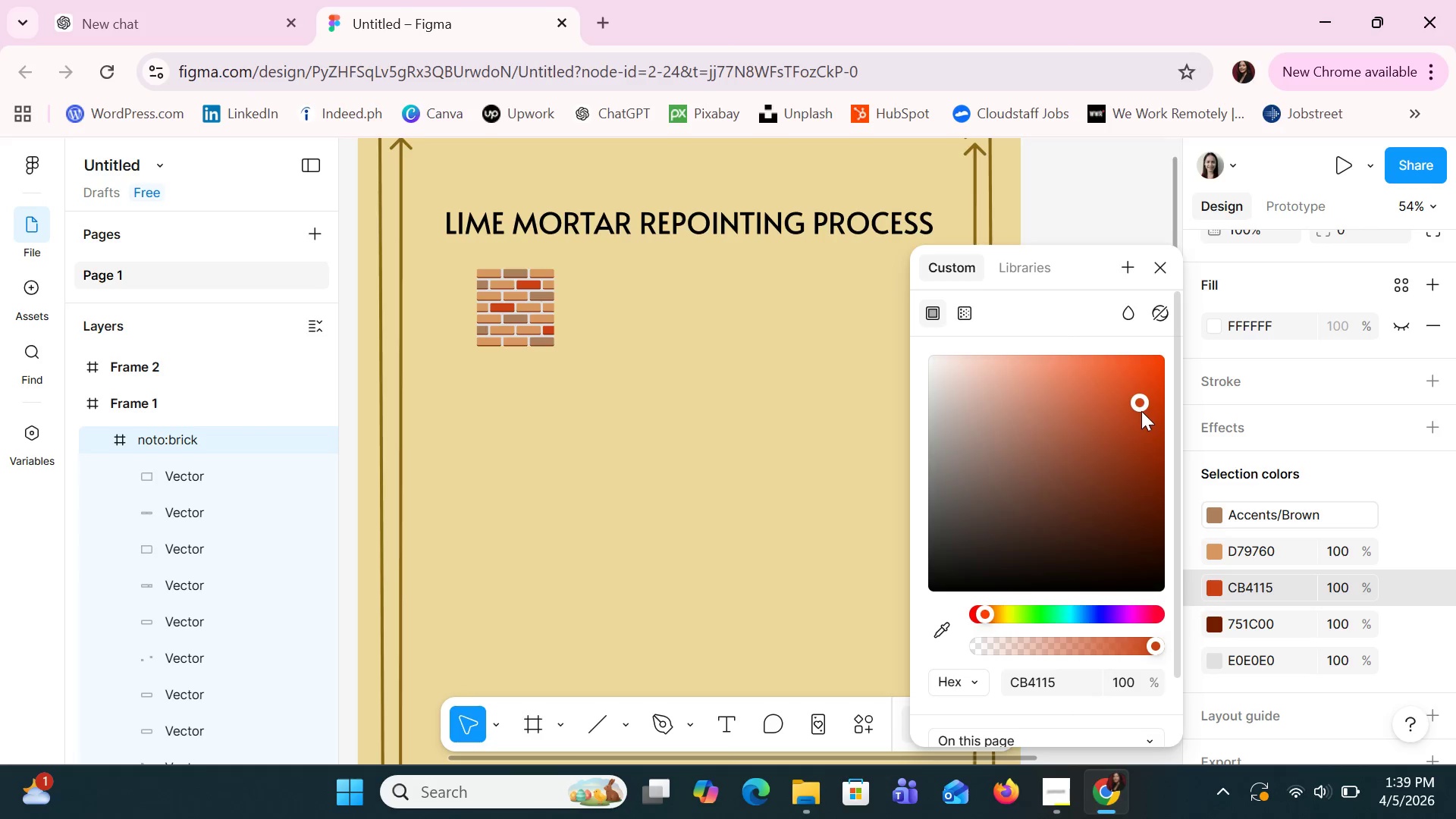 
left_click([1136, 418])
 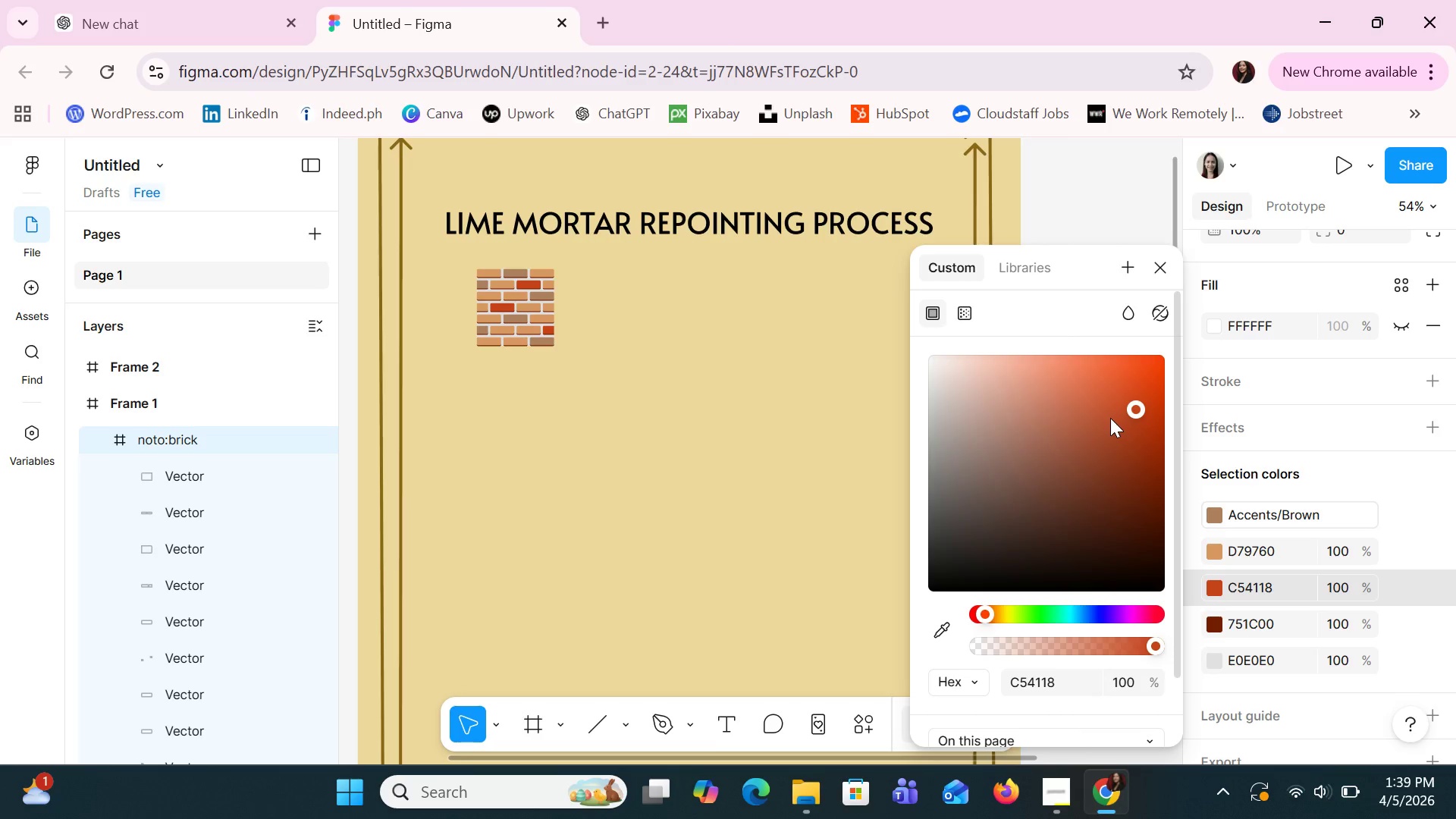 
left_click([1110, 418])
 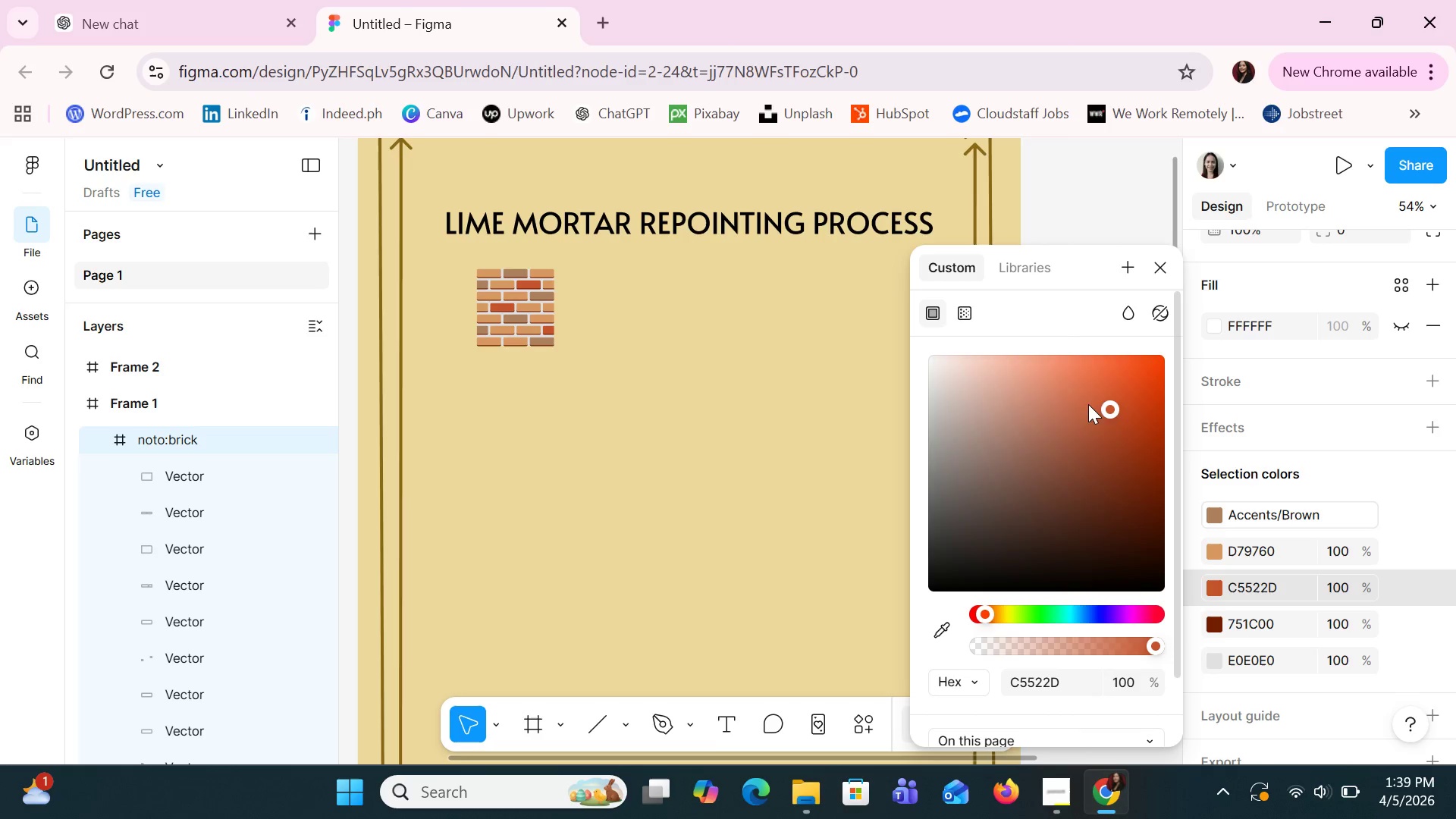 
left_click([1081, 401])
 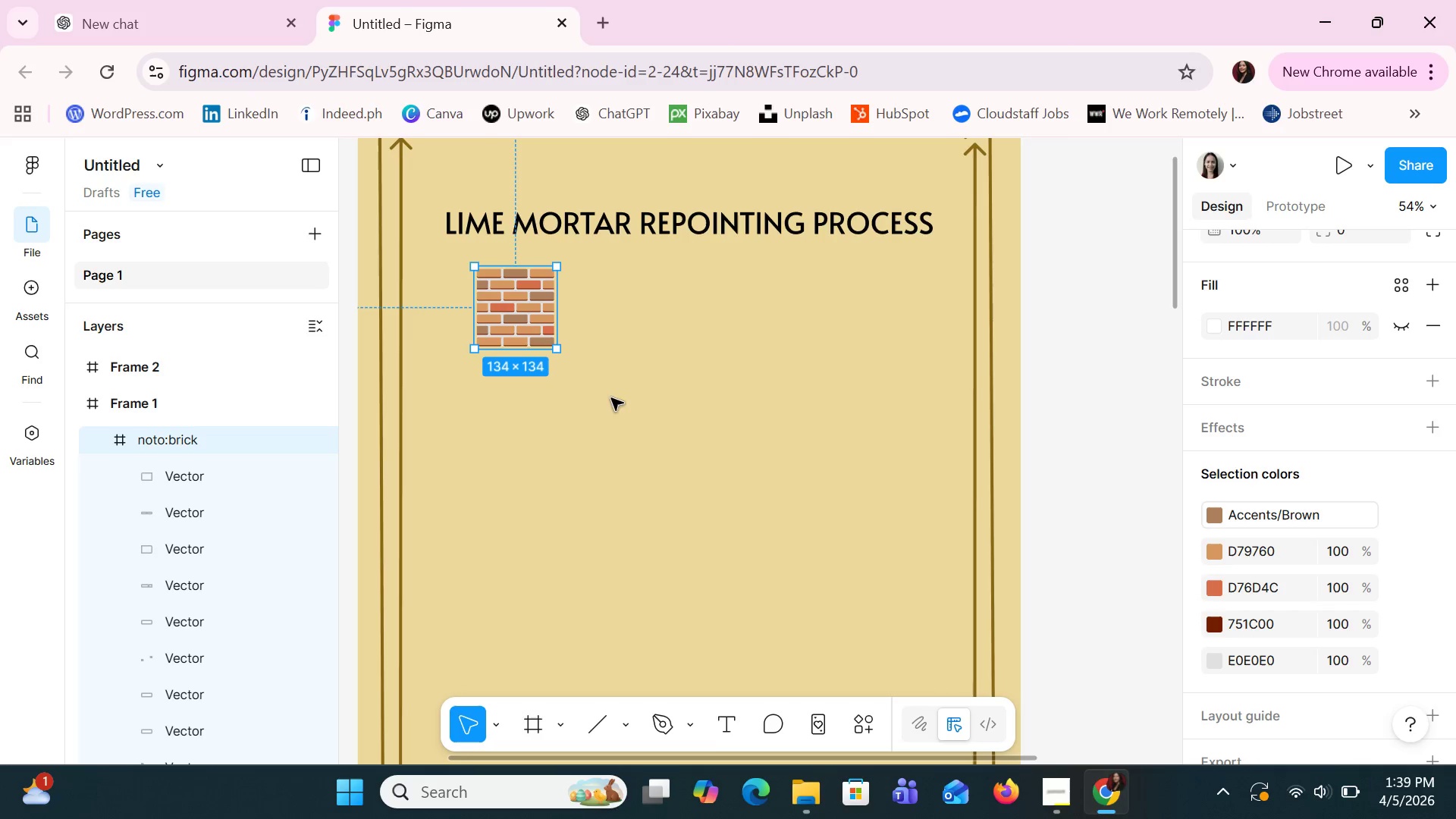 
left_click_drag(start_coordinate=[560, 349], to_coordinate=[606, 382])
 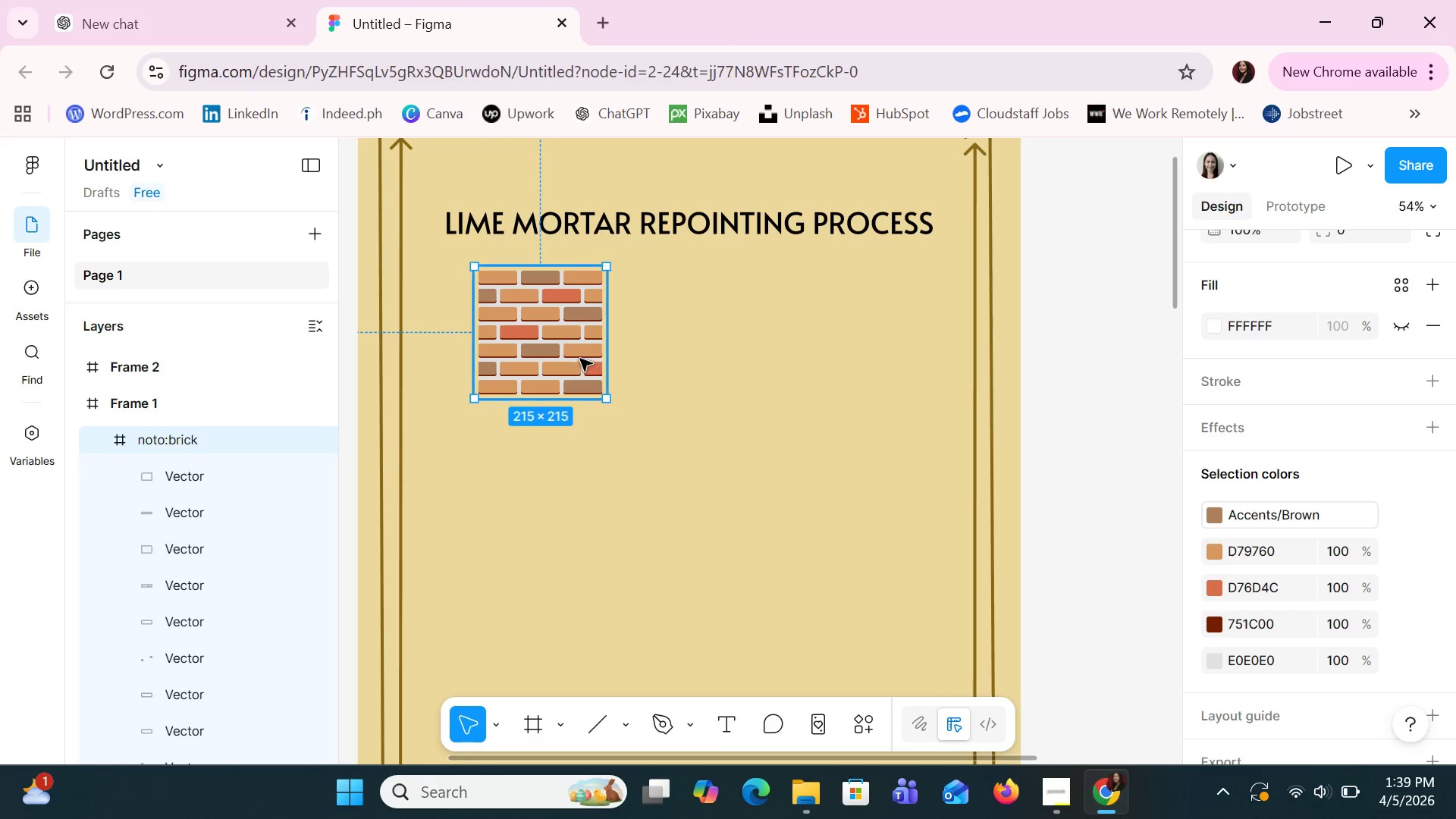 
left_click_drag(start_coordinate=[580, 359], to_coordinate=[551, 344])
 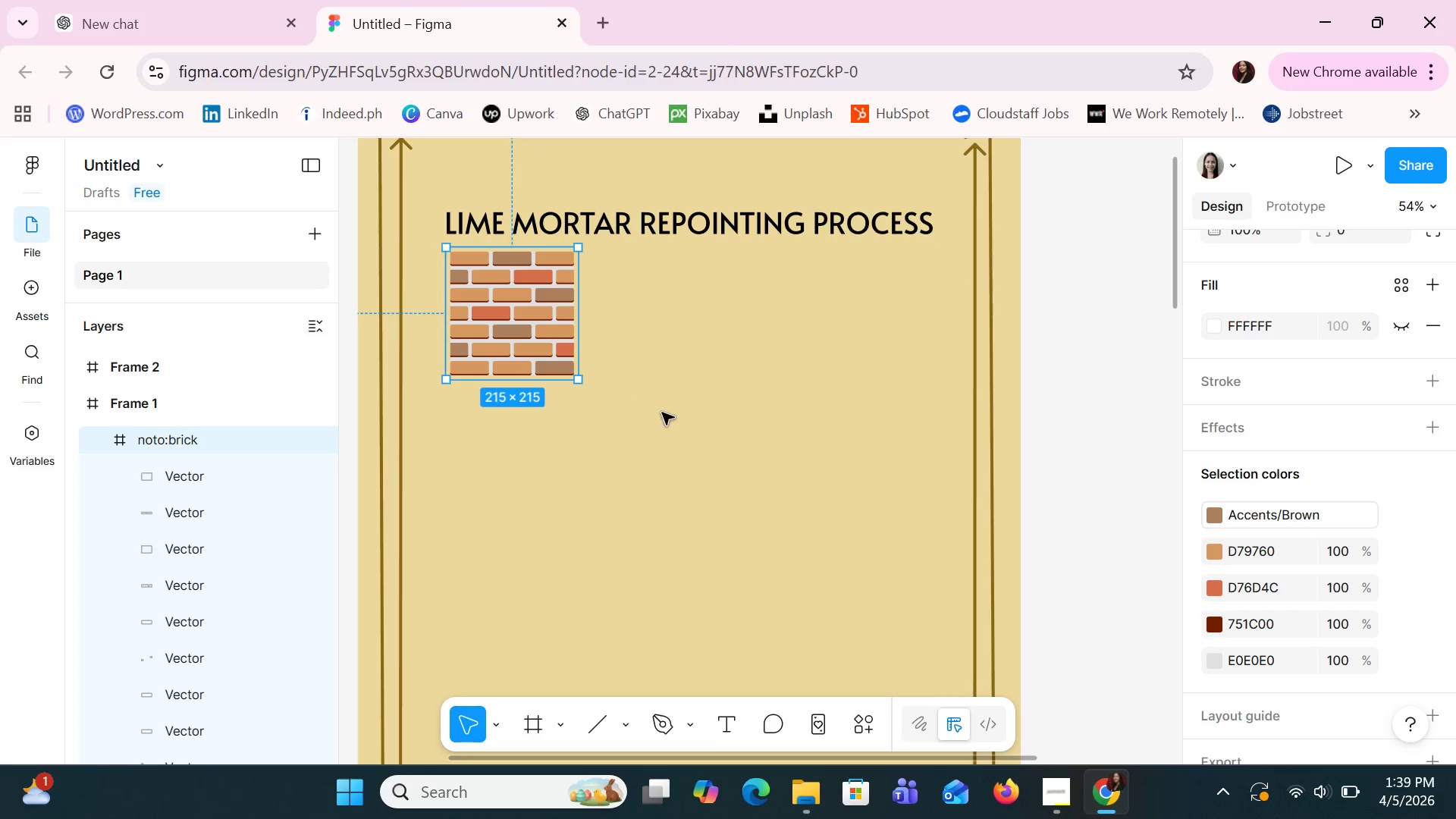 
left_click([664, 413])
 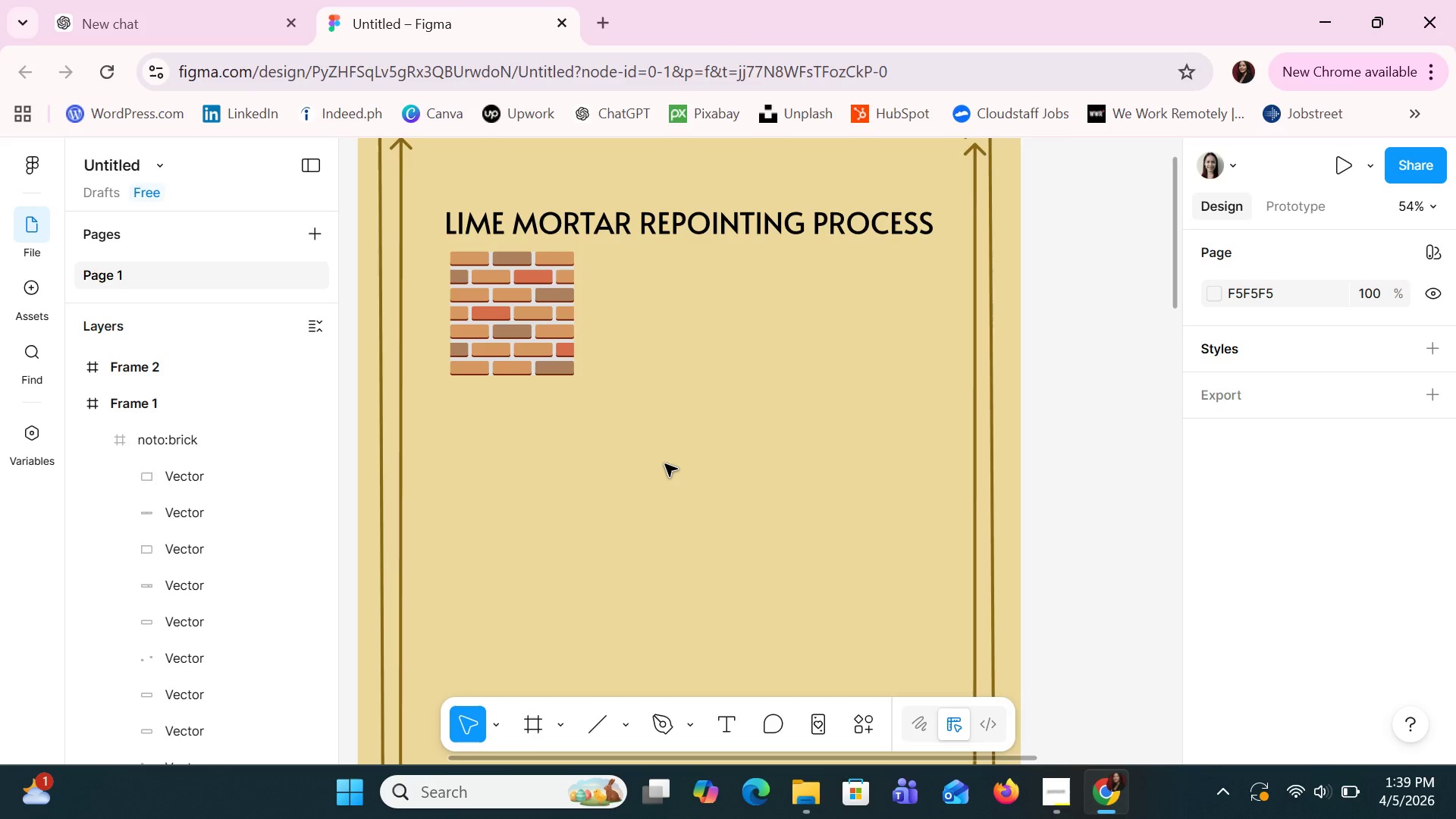 
wait(25.22)
 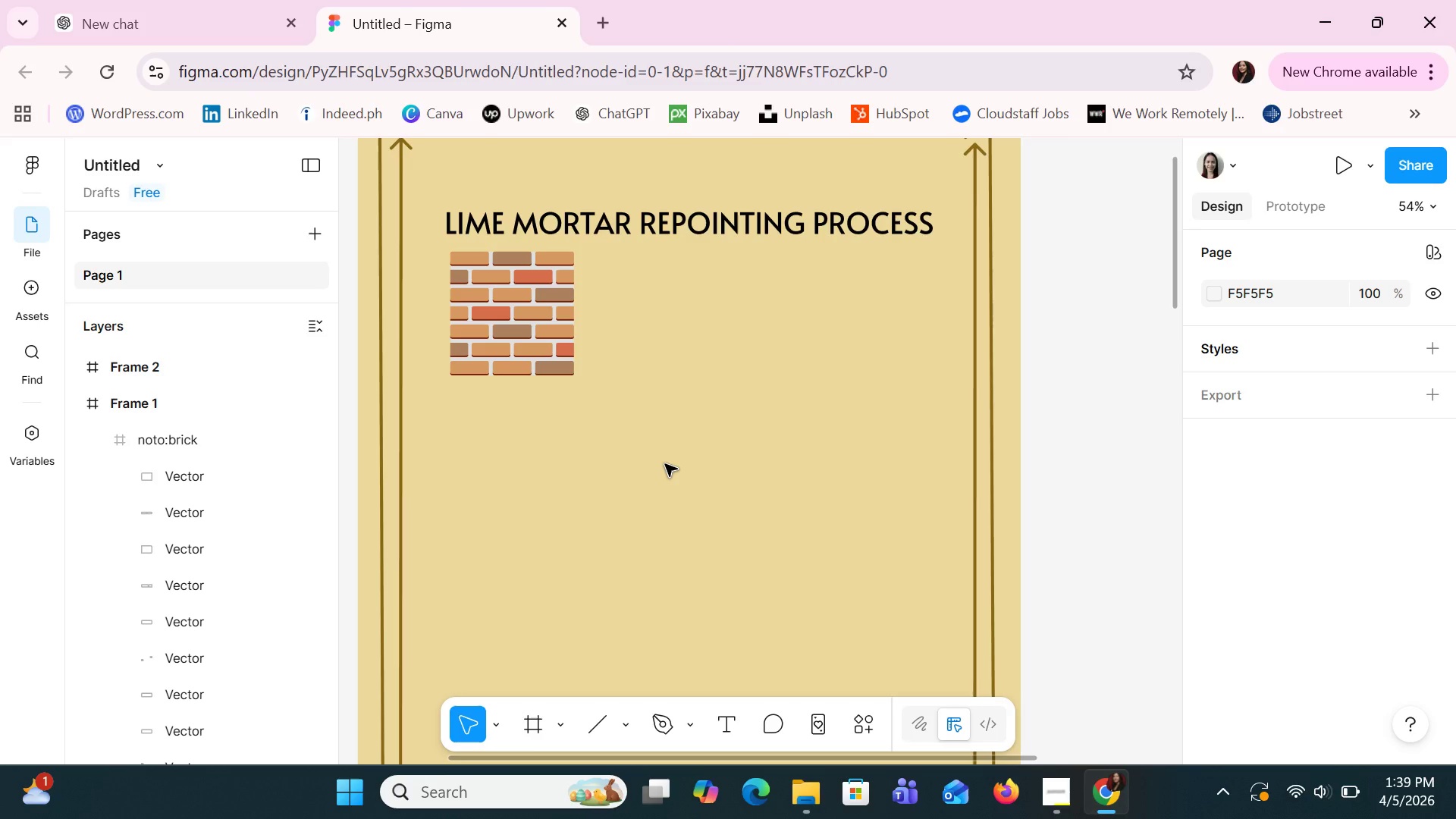 
key(Alt+AltLeft)
 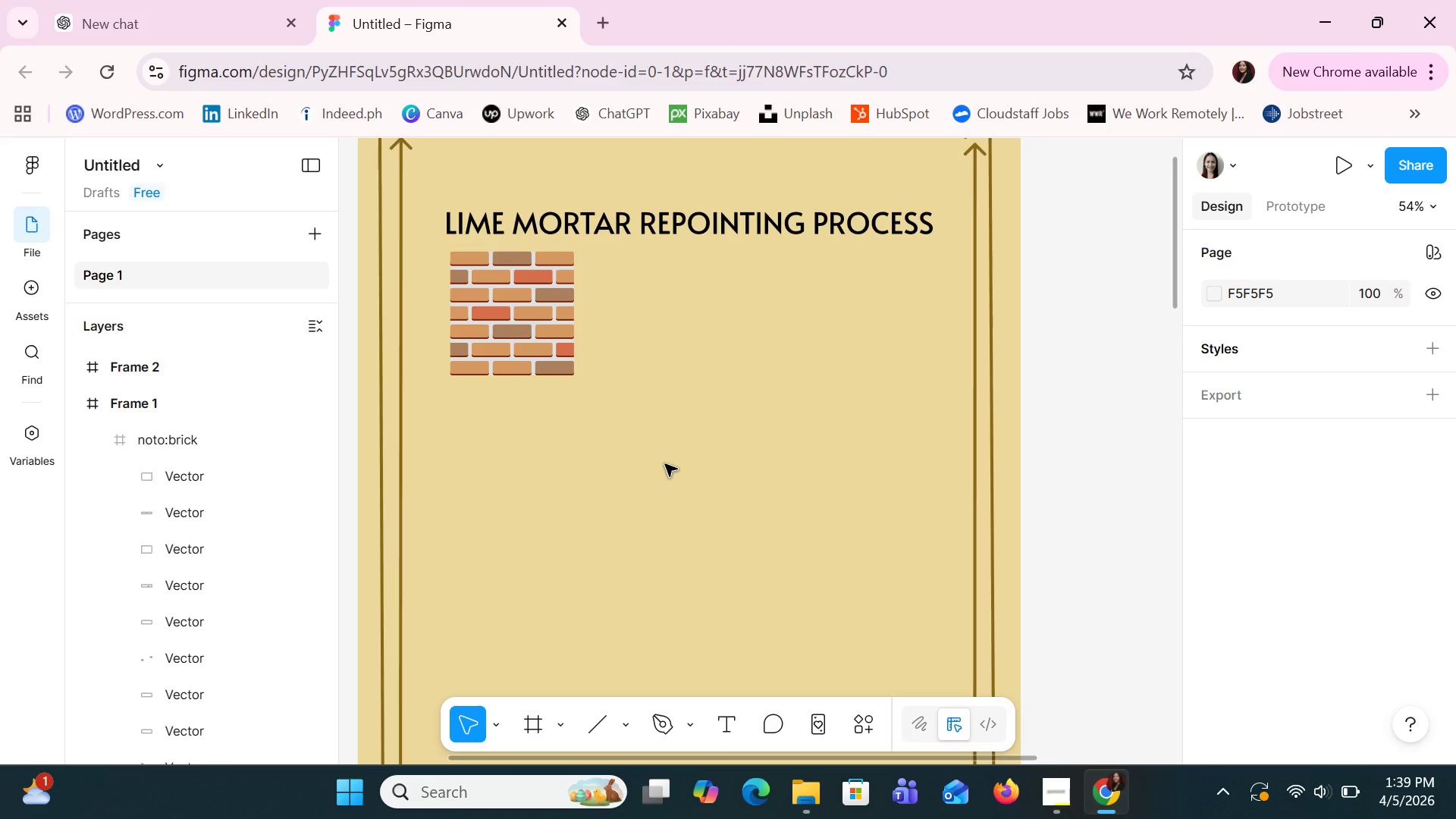 
key(Alt+Tab)